 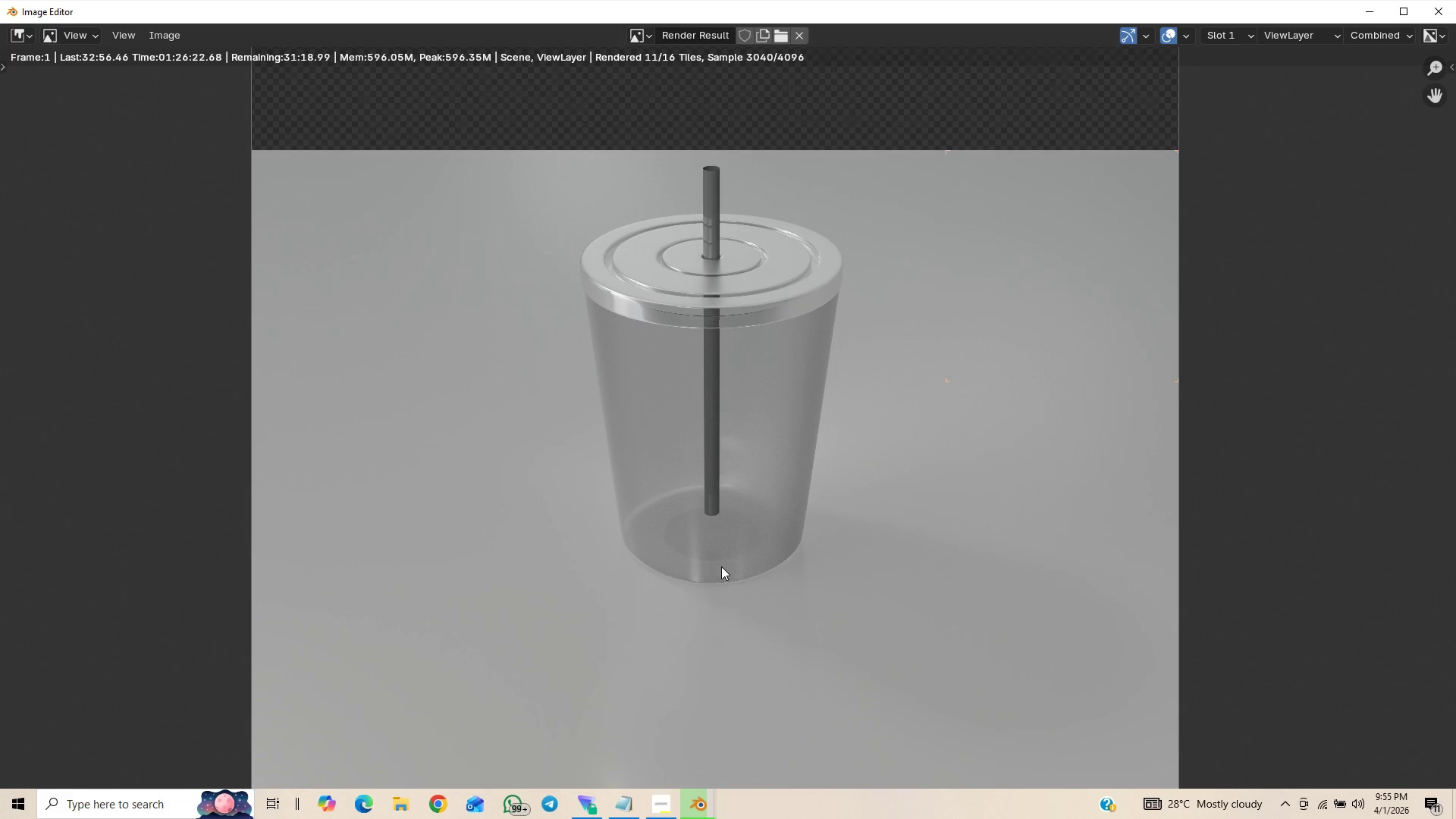 
scroll: coordinate [749, 415], scroll_direction: down, amount: 2.0
 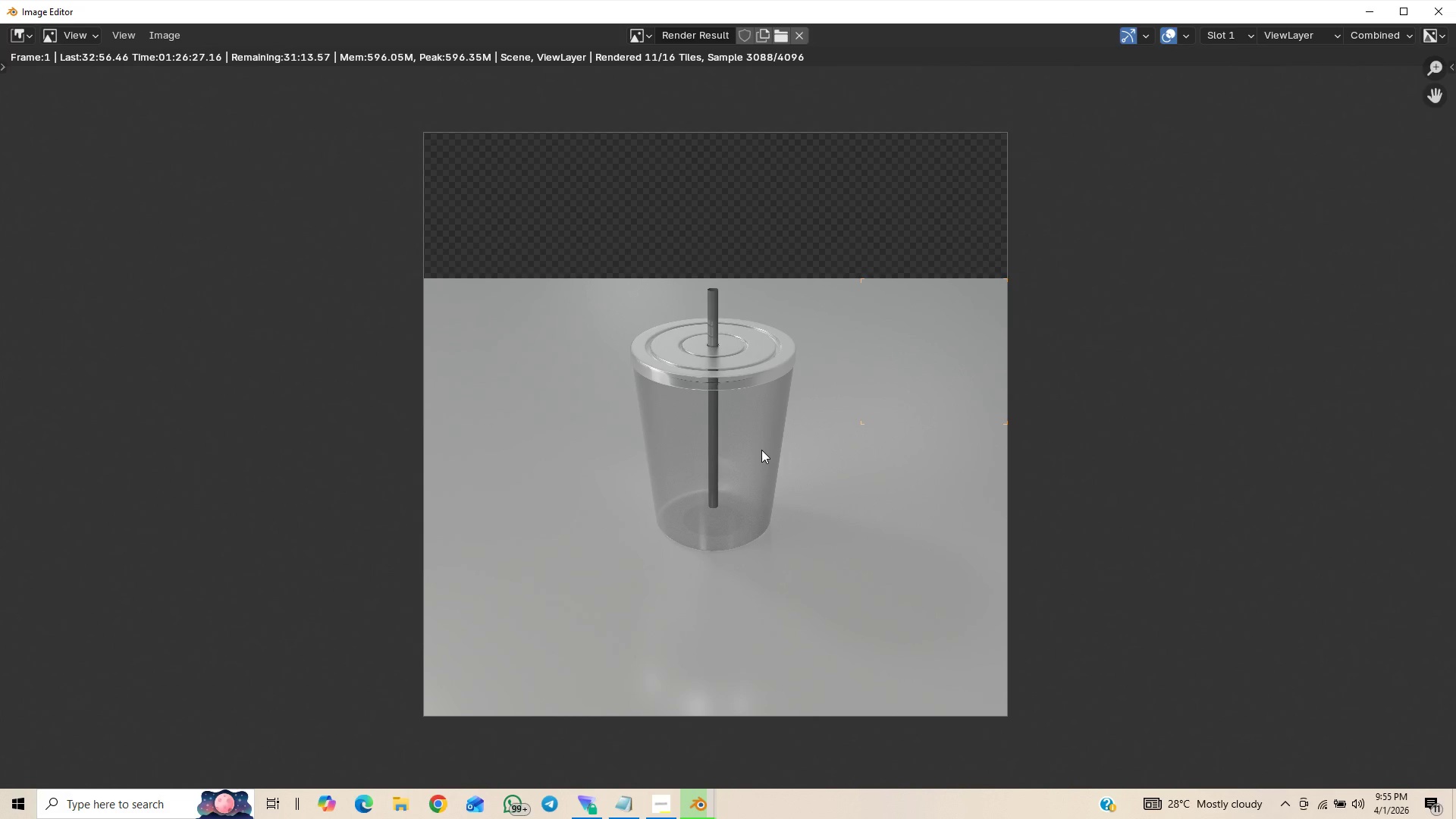 
scroll: coordinate [763, 448], scroll_direction: up, amount: 1.0
 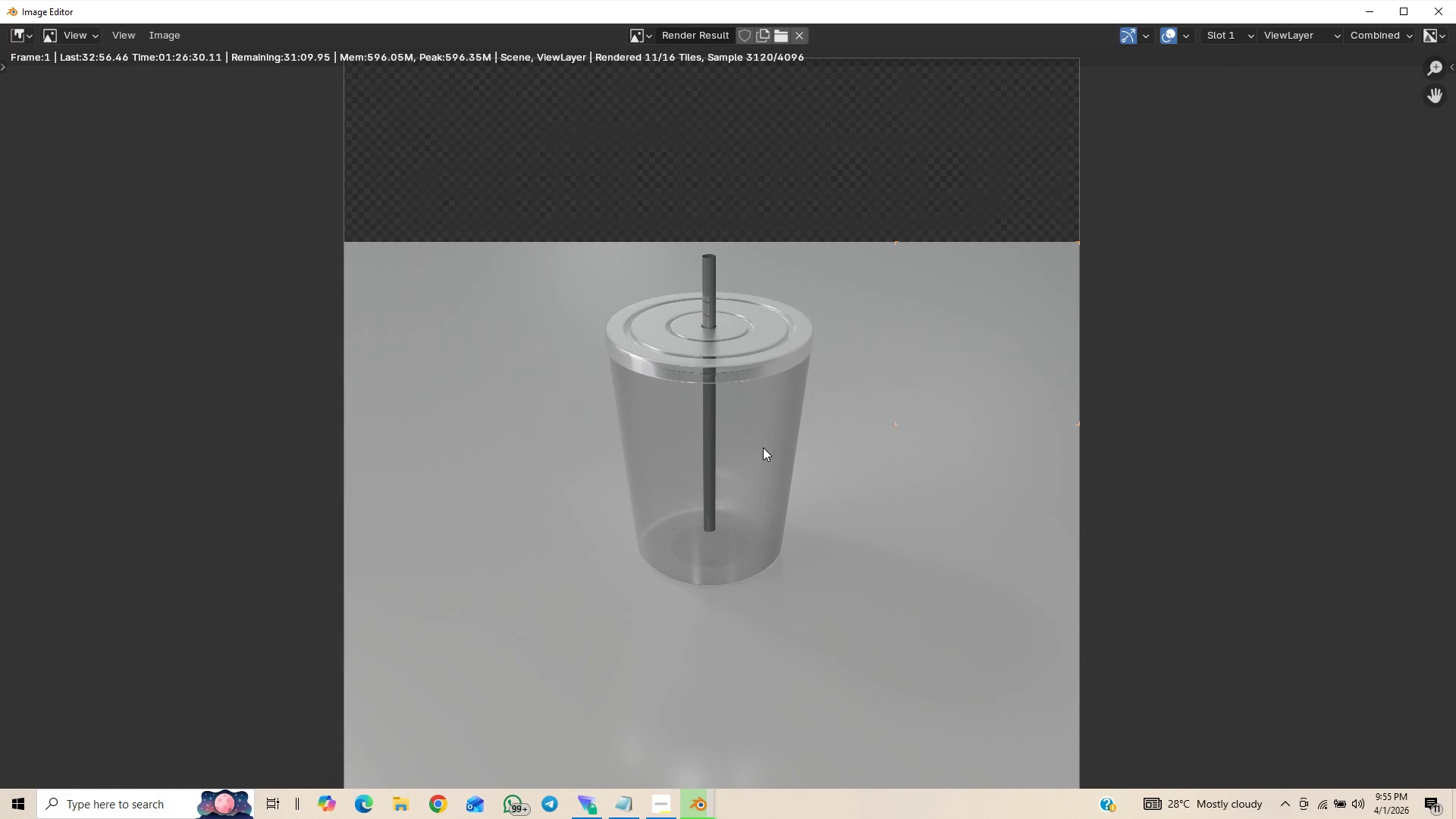 
scroll: coordinate [763, 447], scroll_direction: down, amount: 1.0
 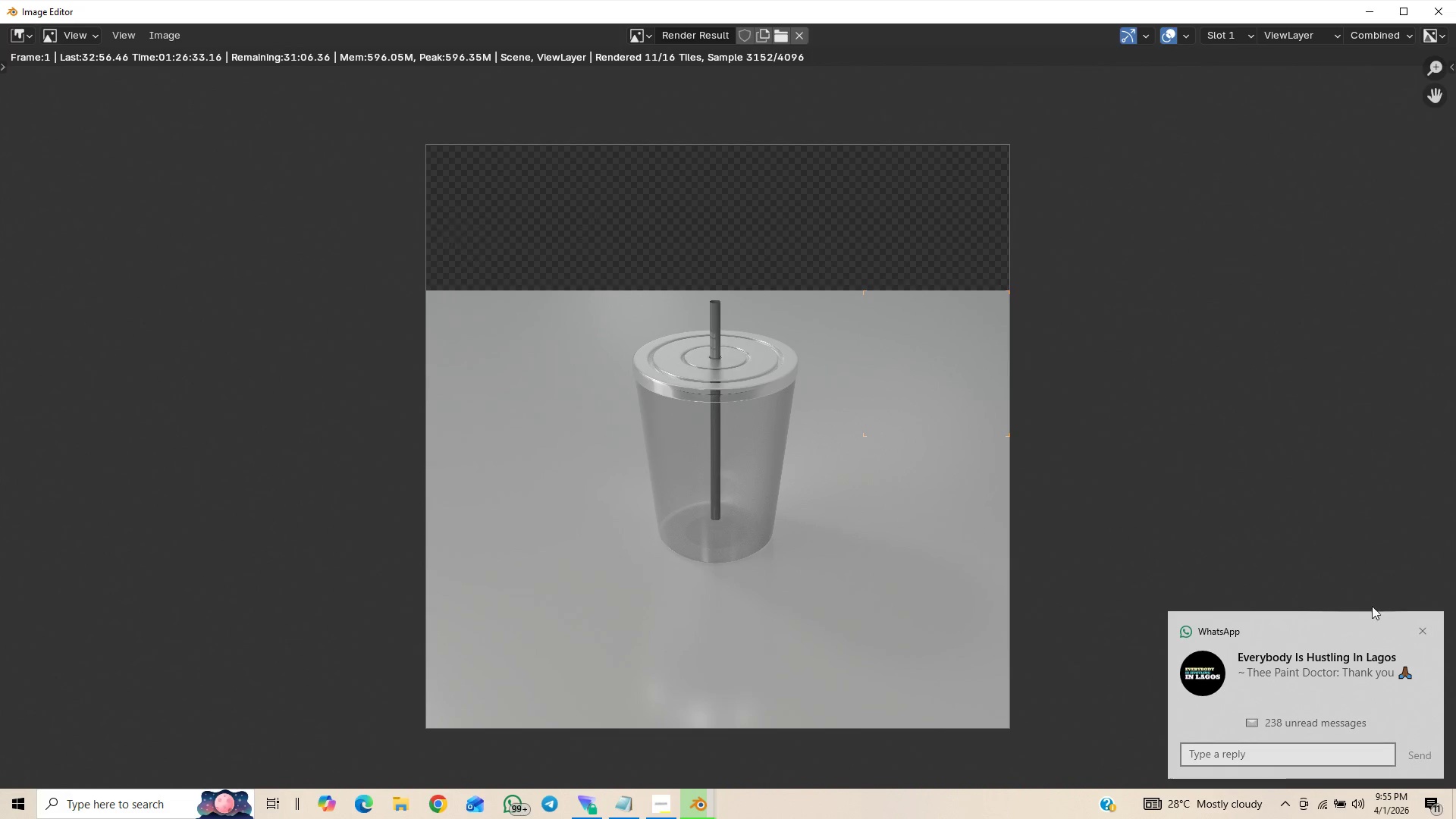 
wait(5.1)
 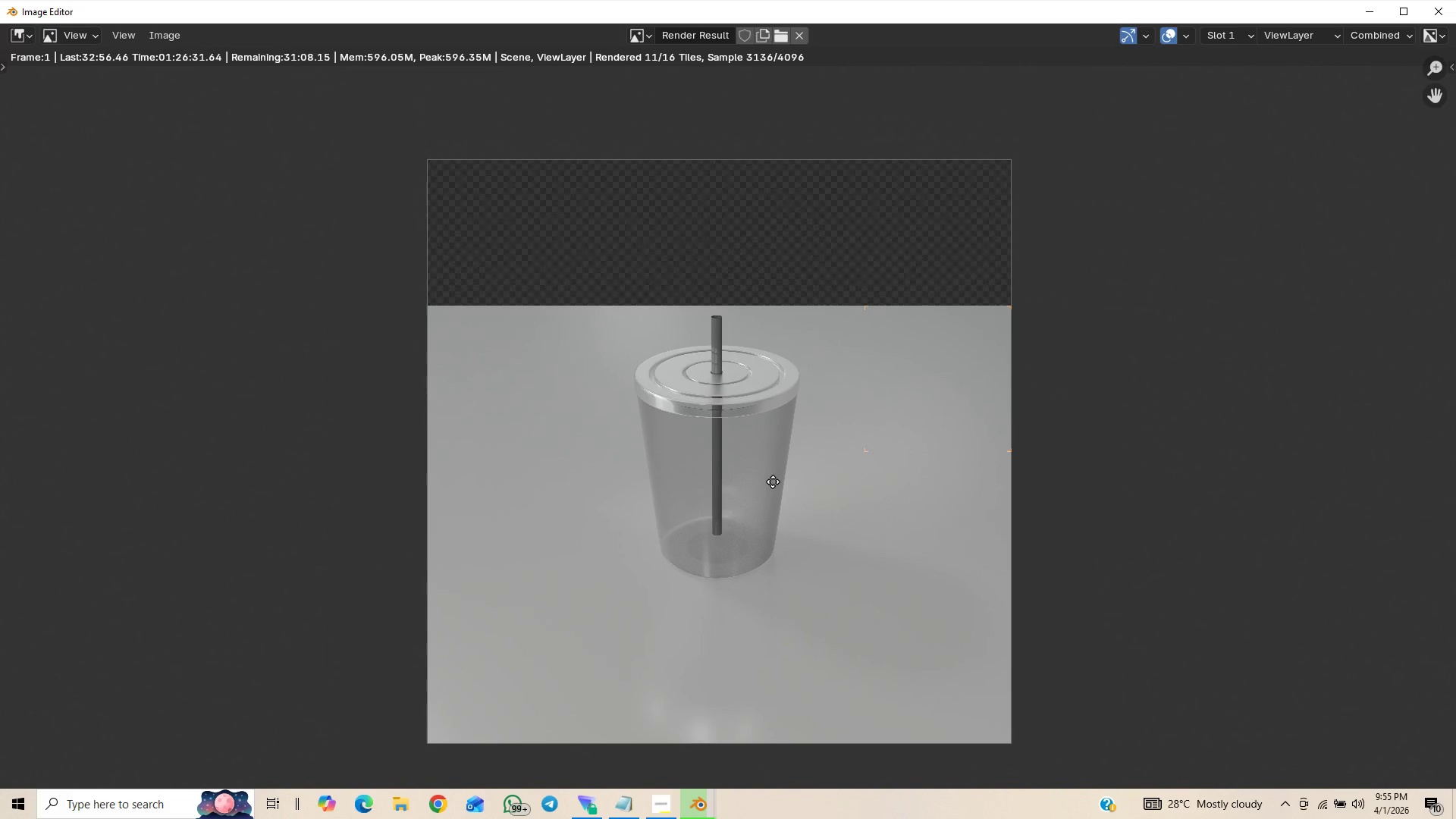 
left_click([1423, 629])
 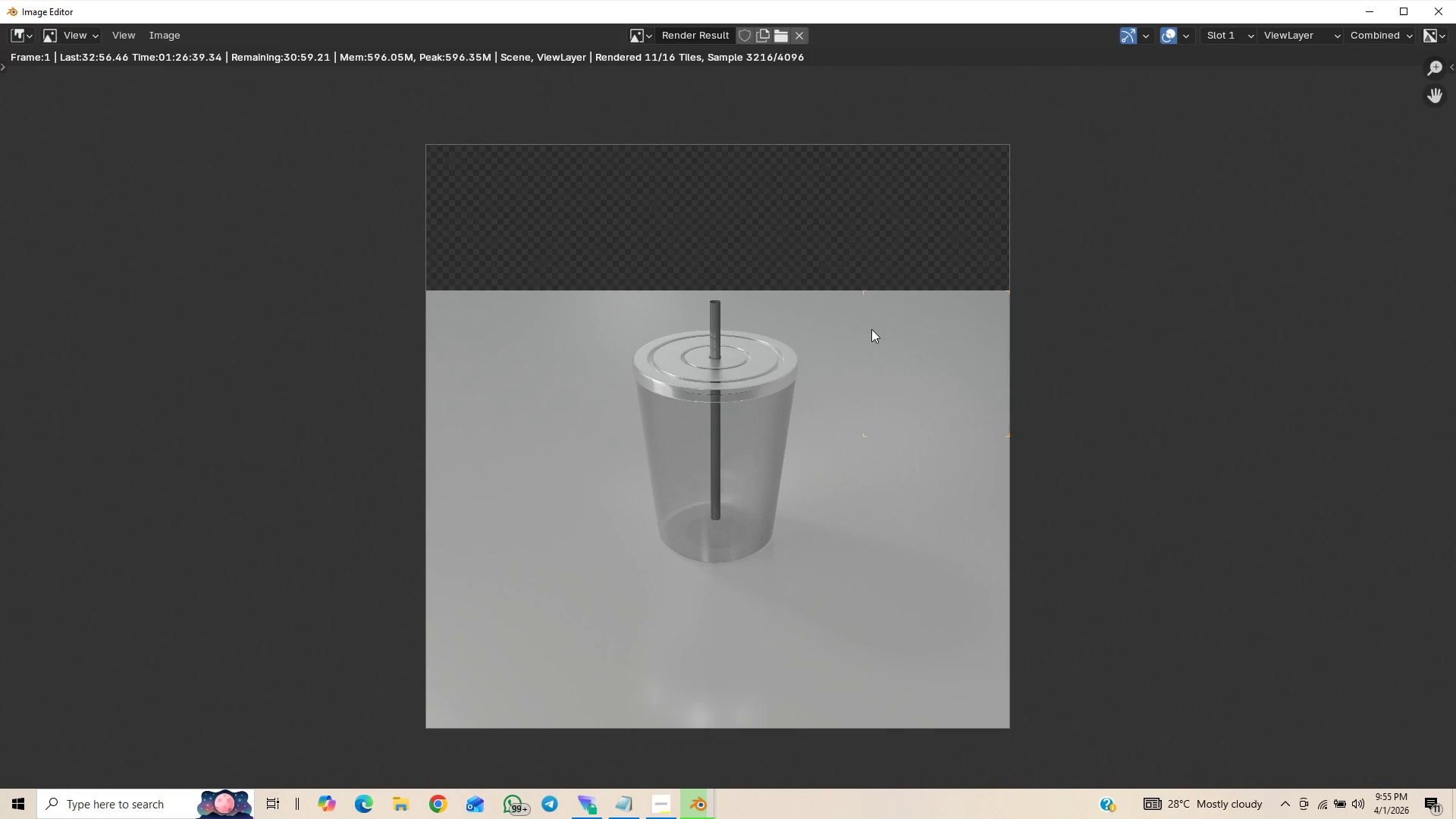 
wait(6.22)
 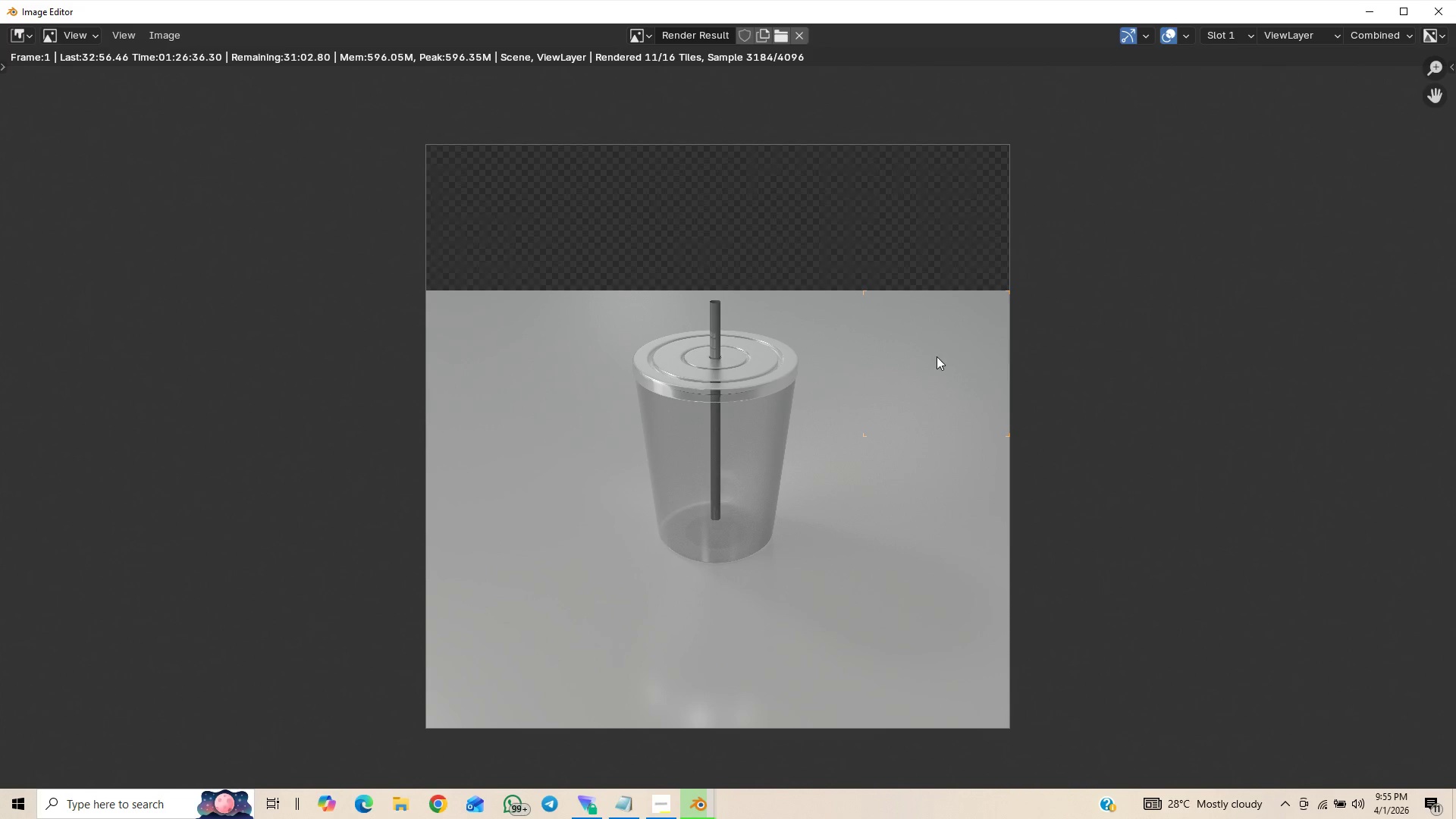 
scroll: coordinate [889, 441], scroll_direction: up, amount: 1.0
 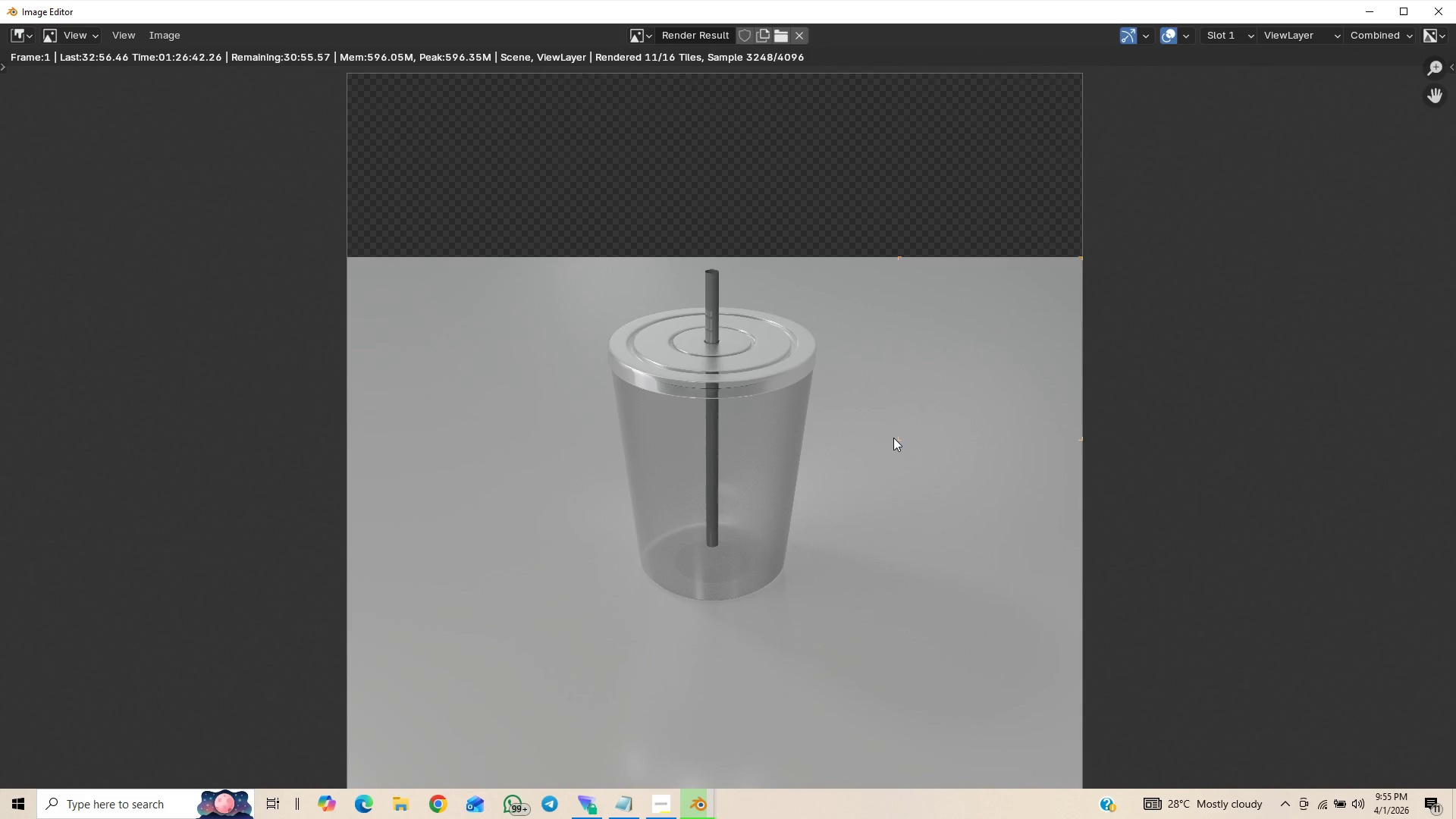 
scroll: coordinate [893, 438], scroll_direction: down, amount: 1.0
 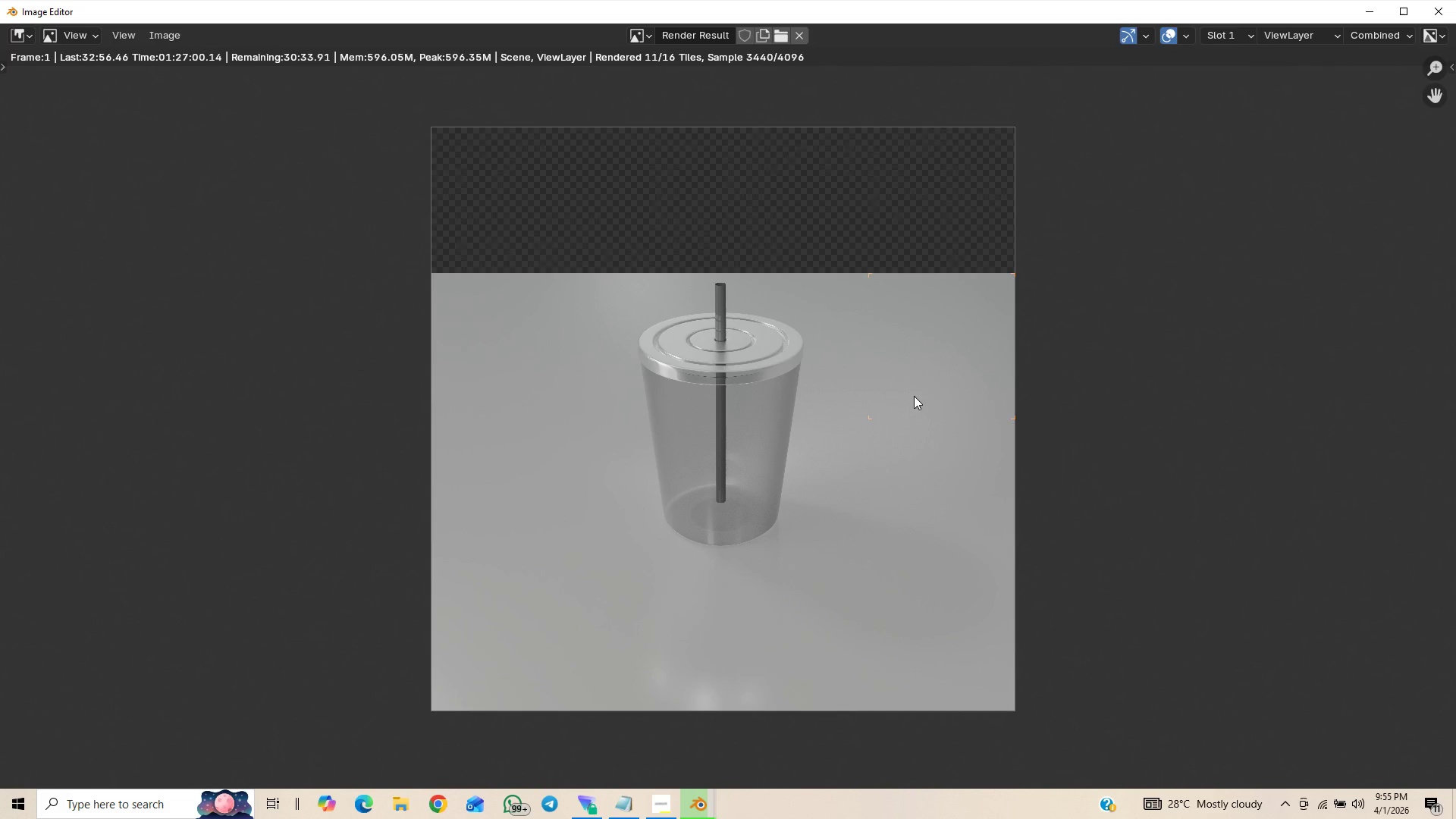 
wait(22.84)
 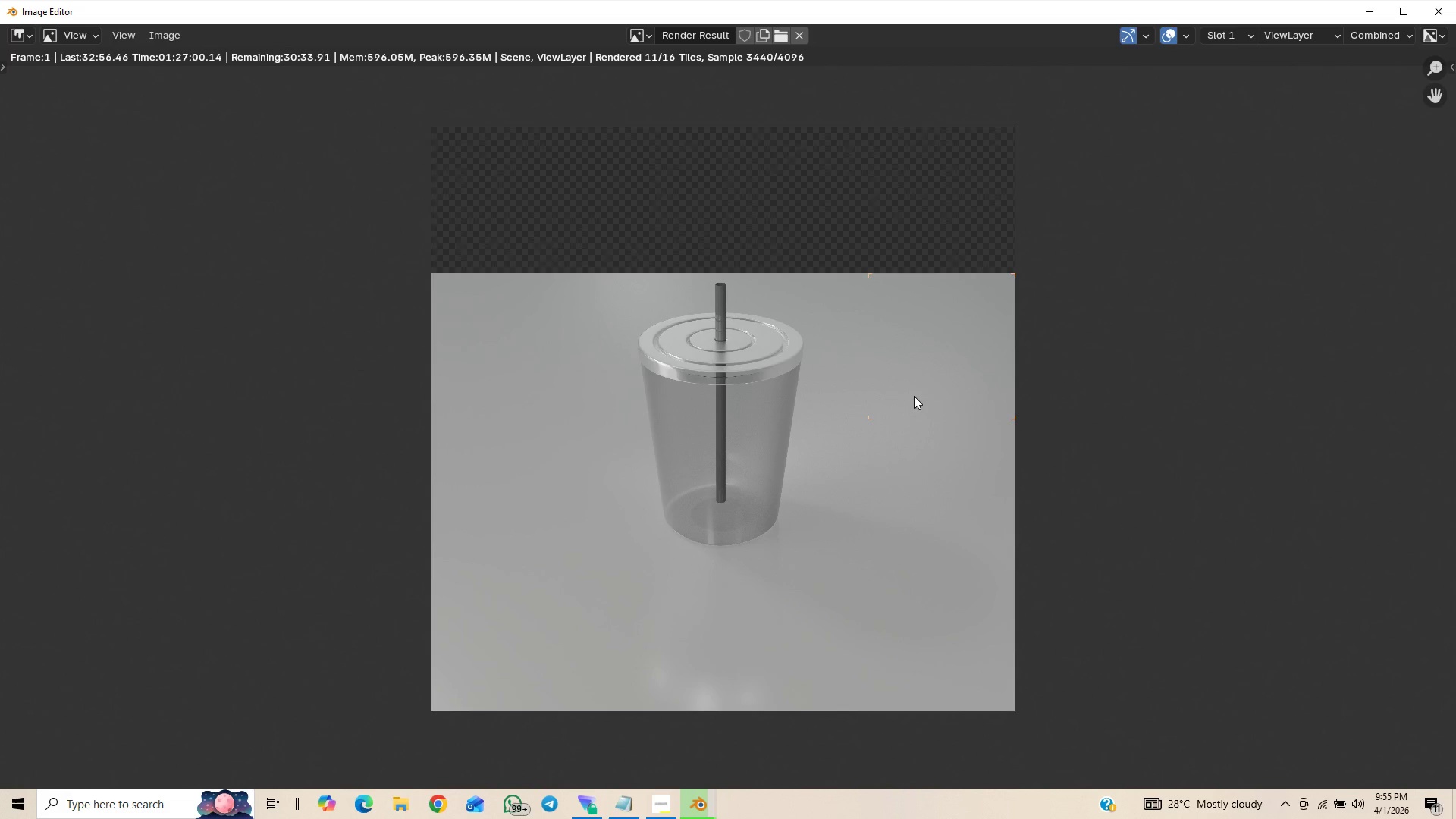 
scroll: coordinate [891, 435], scroll_direction: up, amount: 5.0
 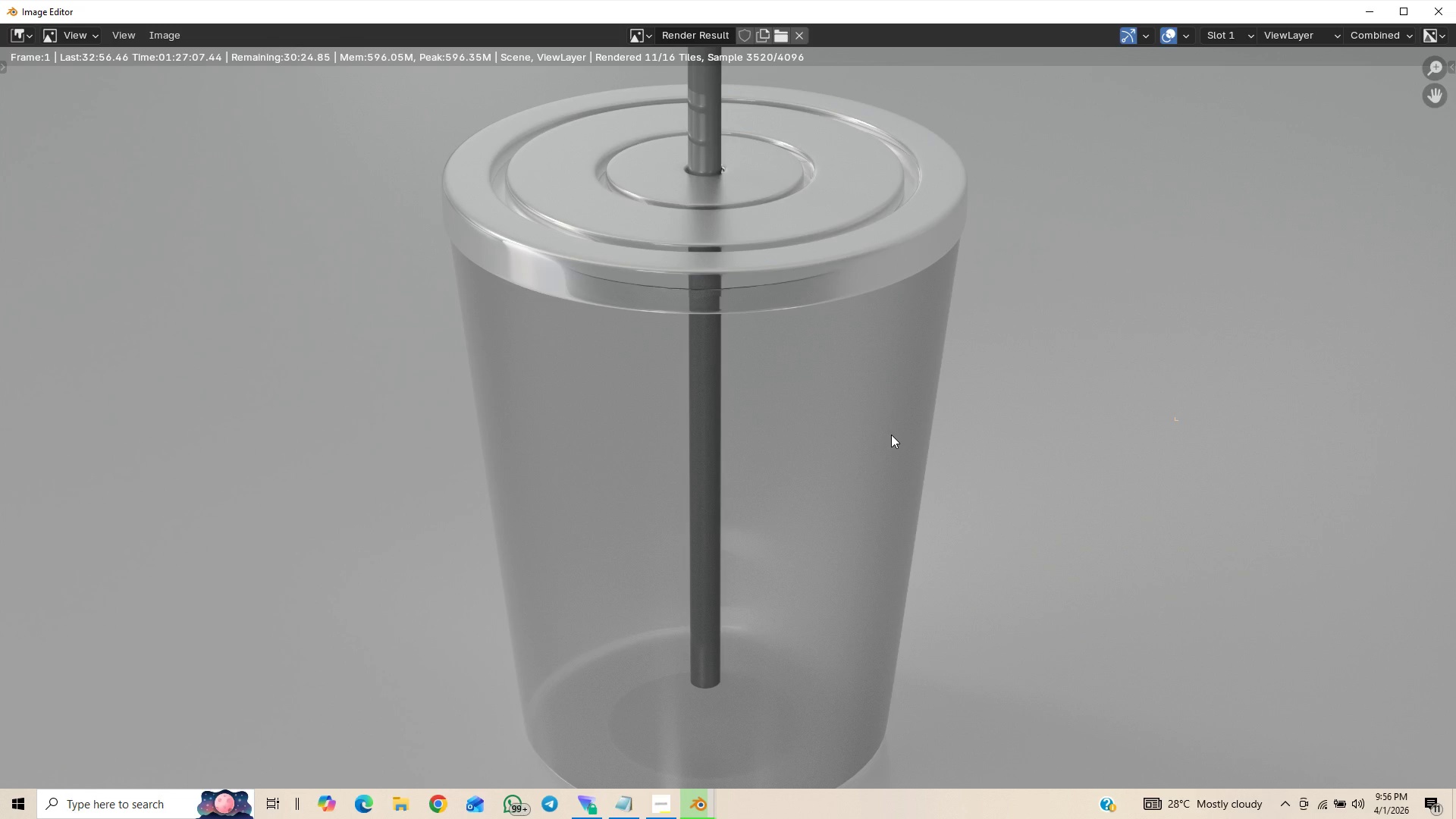 
scroll: coordinate [911, 440], scroll_direction: down, amount: 4.0
 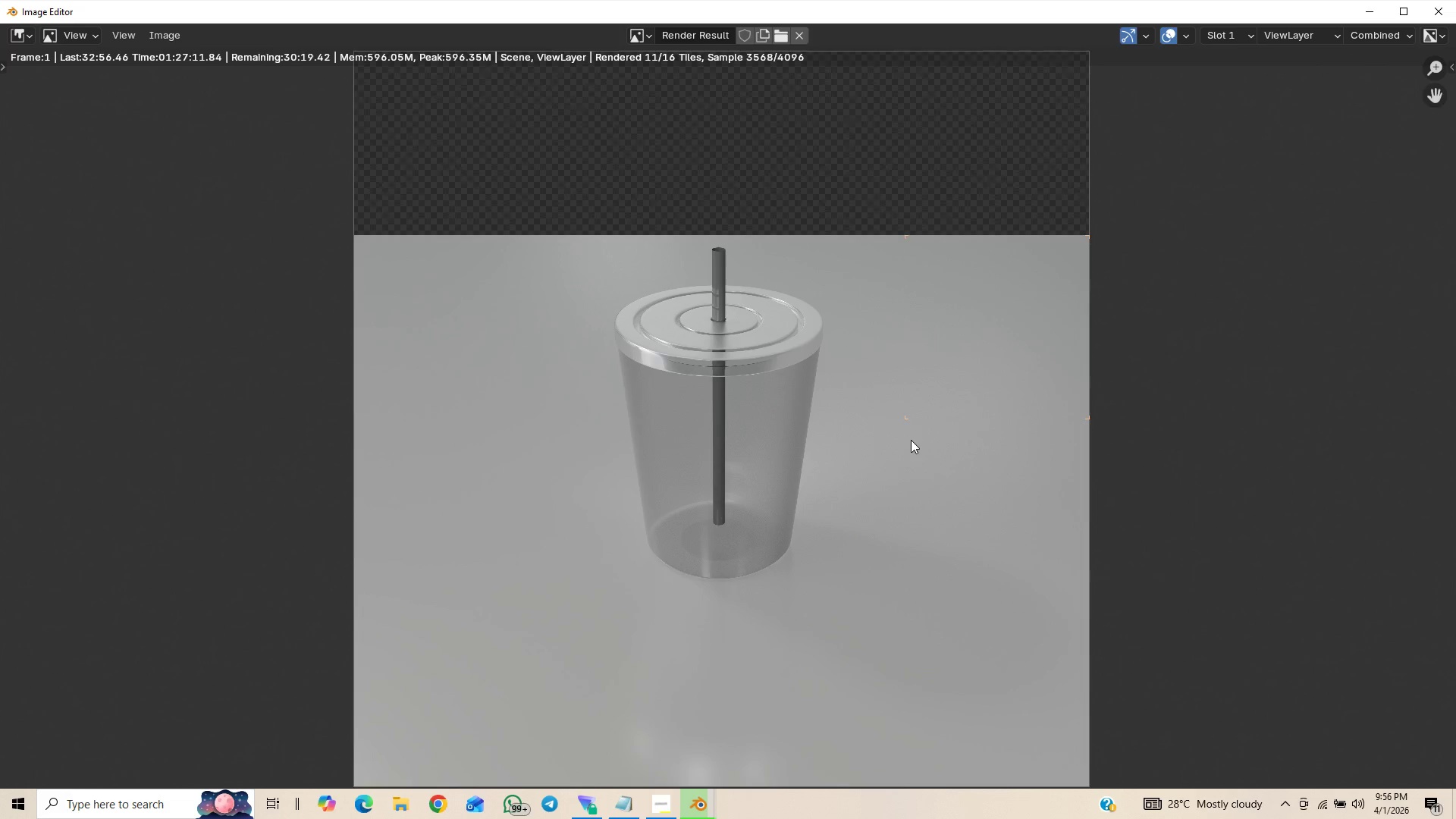 
scroll: coordinate [915, 432], scroll_direction: up, amount: 3.0
 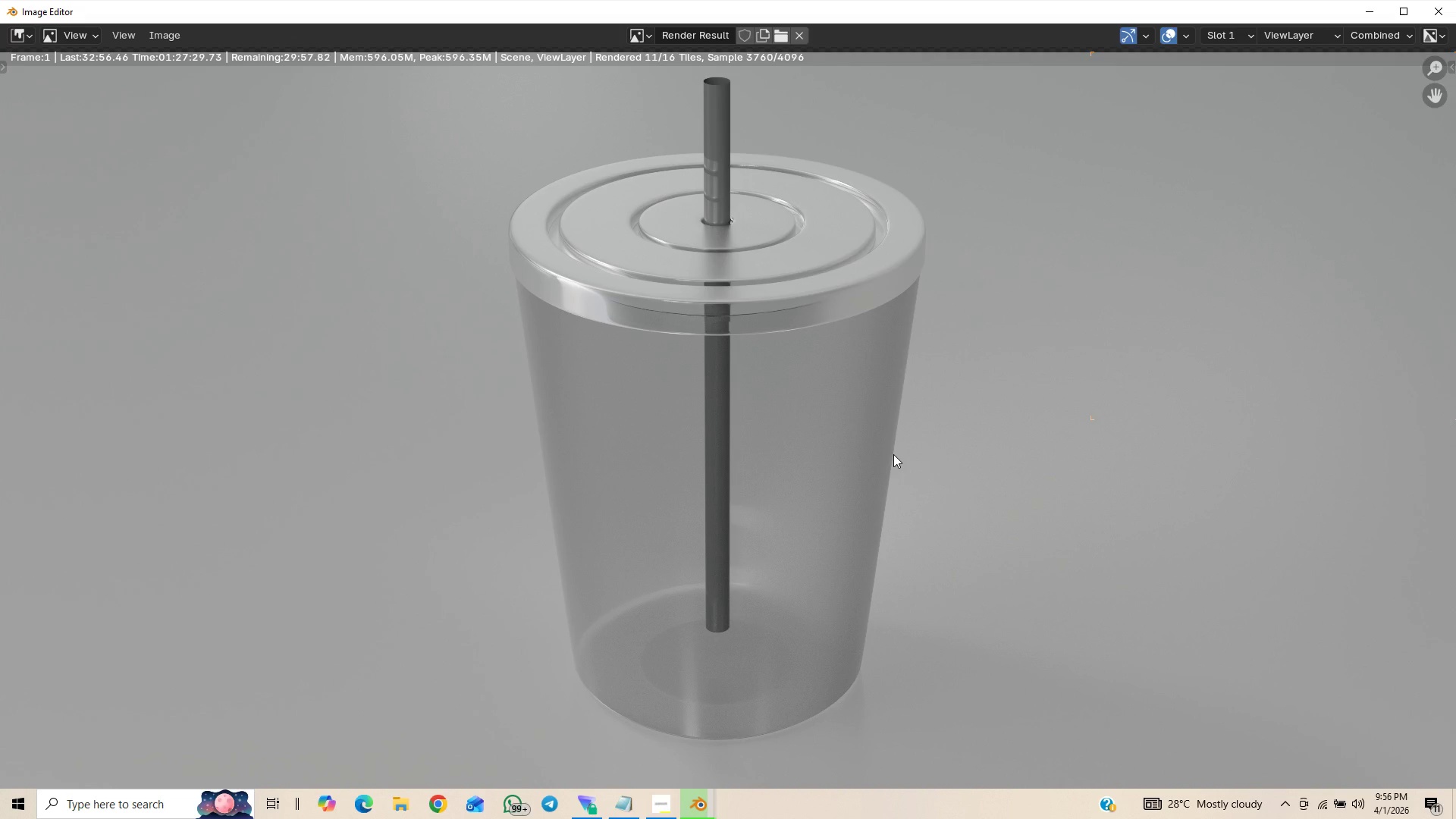 
wait(21.09)
 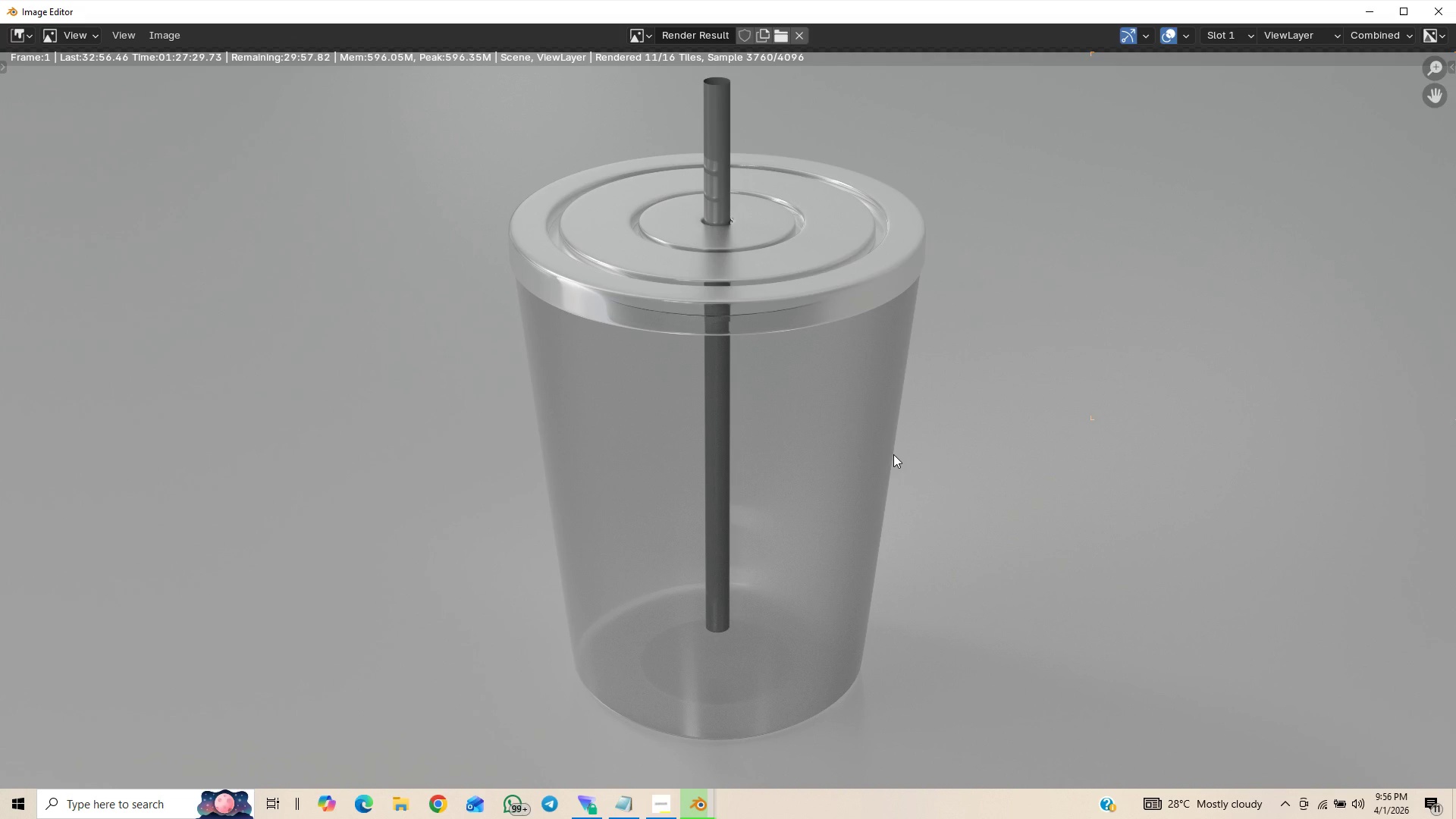 
scroll: coordinate [1056, 359], scroll_direction: down, amount: 7.0
 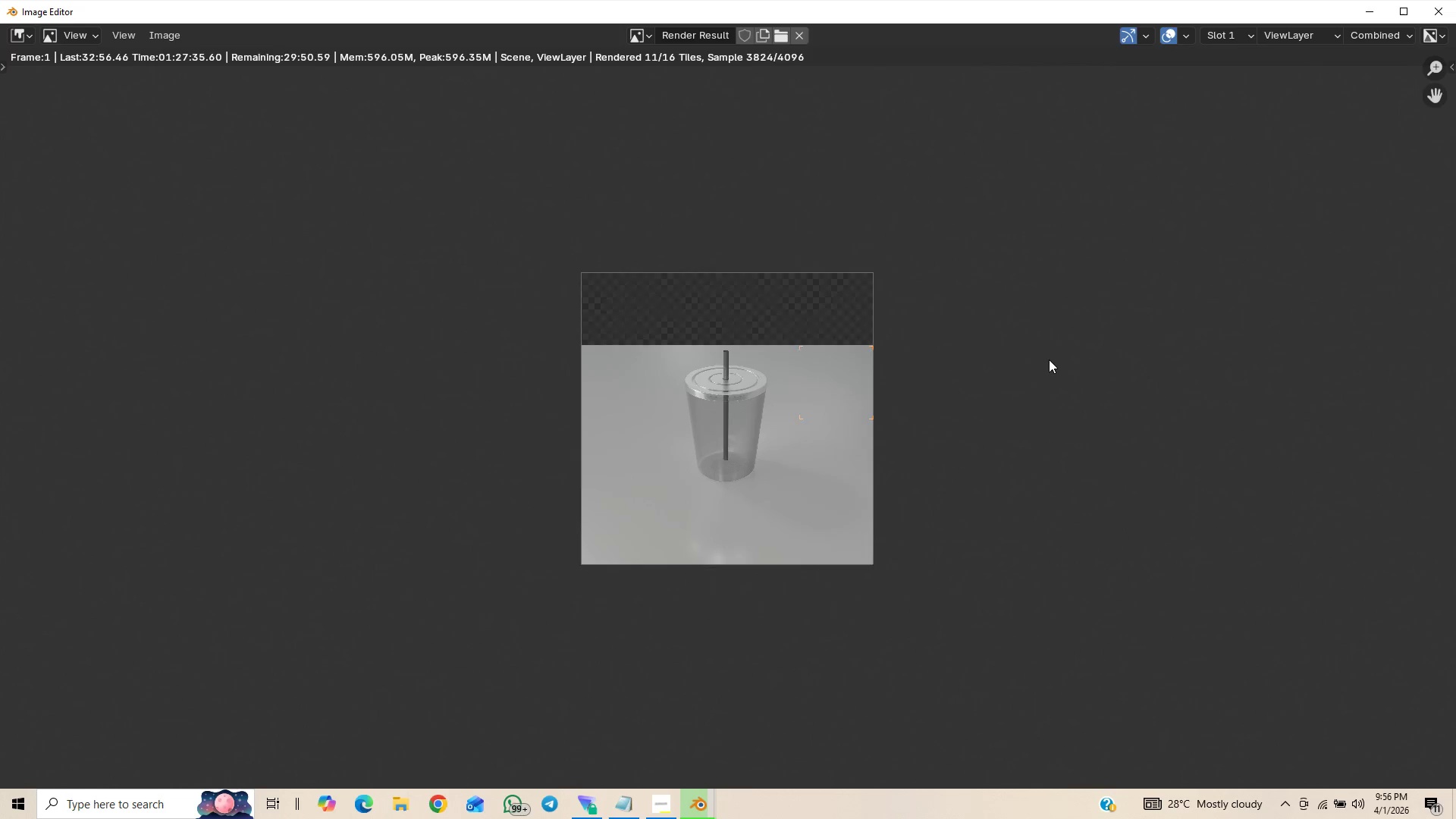 
scroll: coordinate [1049, 359], scroll_direction: up, amount: 8.0
 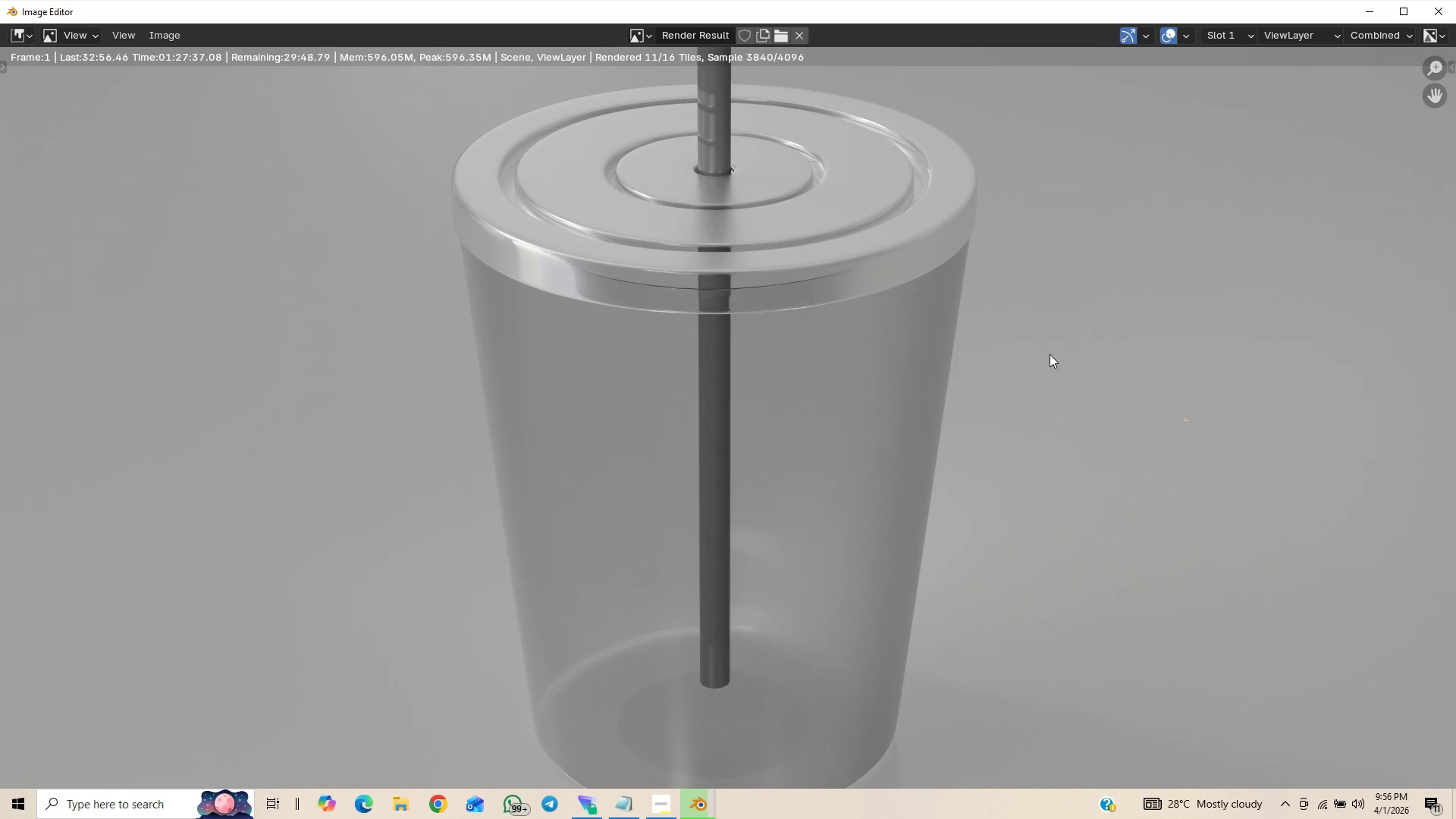 
scroll: coordinate [1050, 354], scroll_direction: down, amount: 1.0
 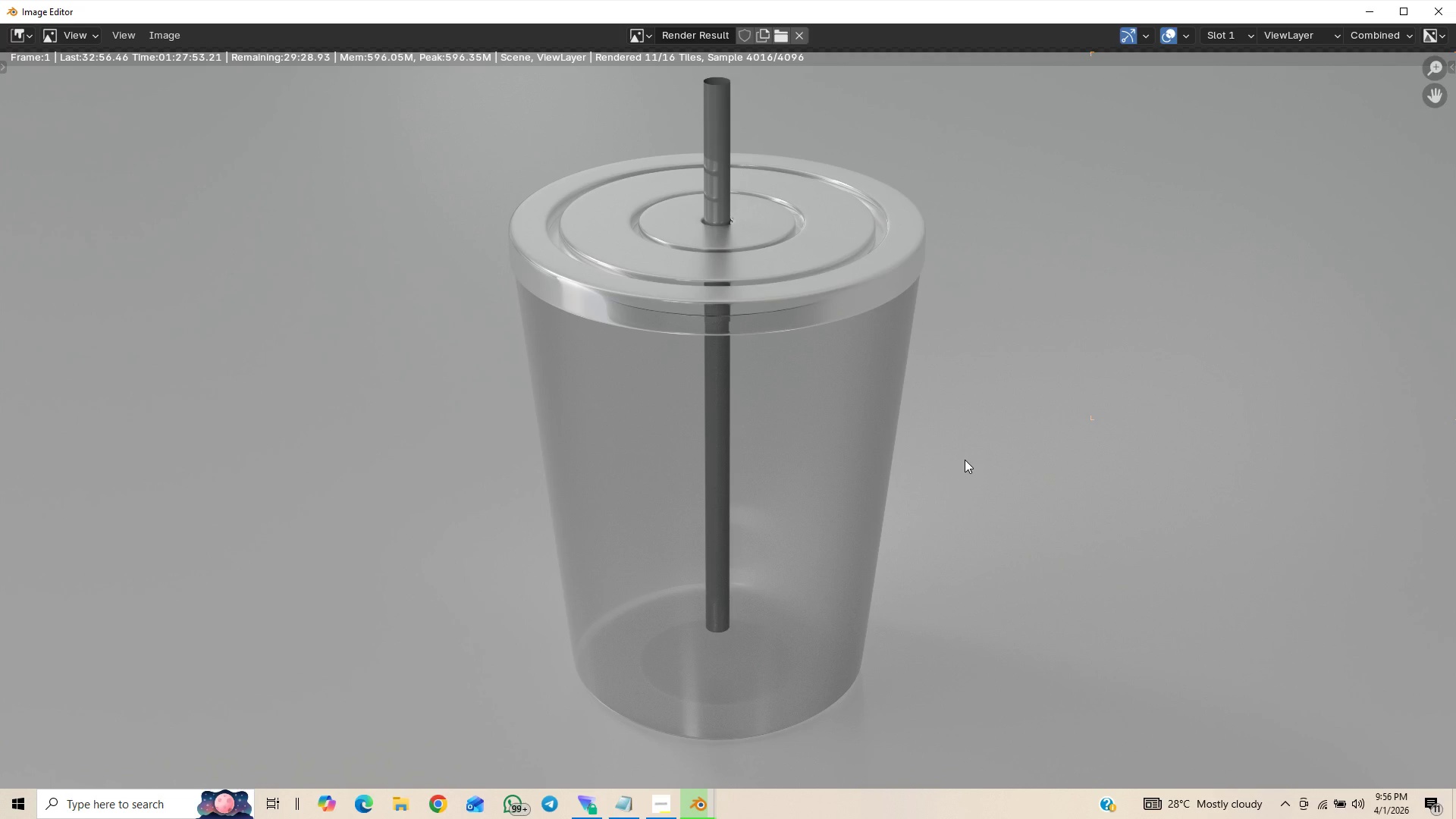 
wait(20.7)
 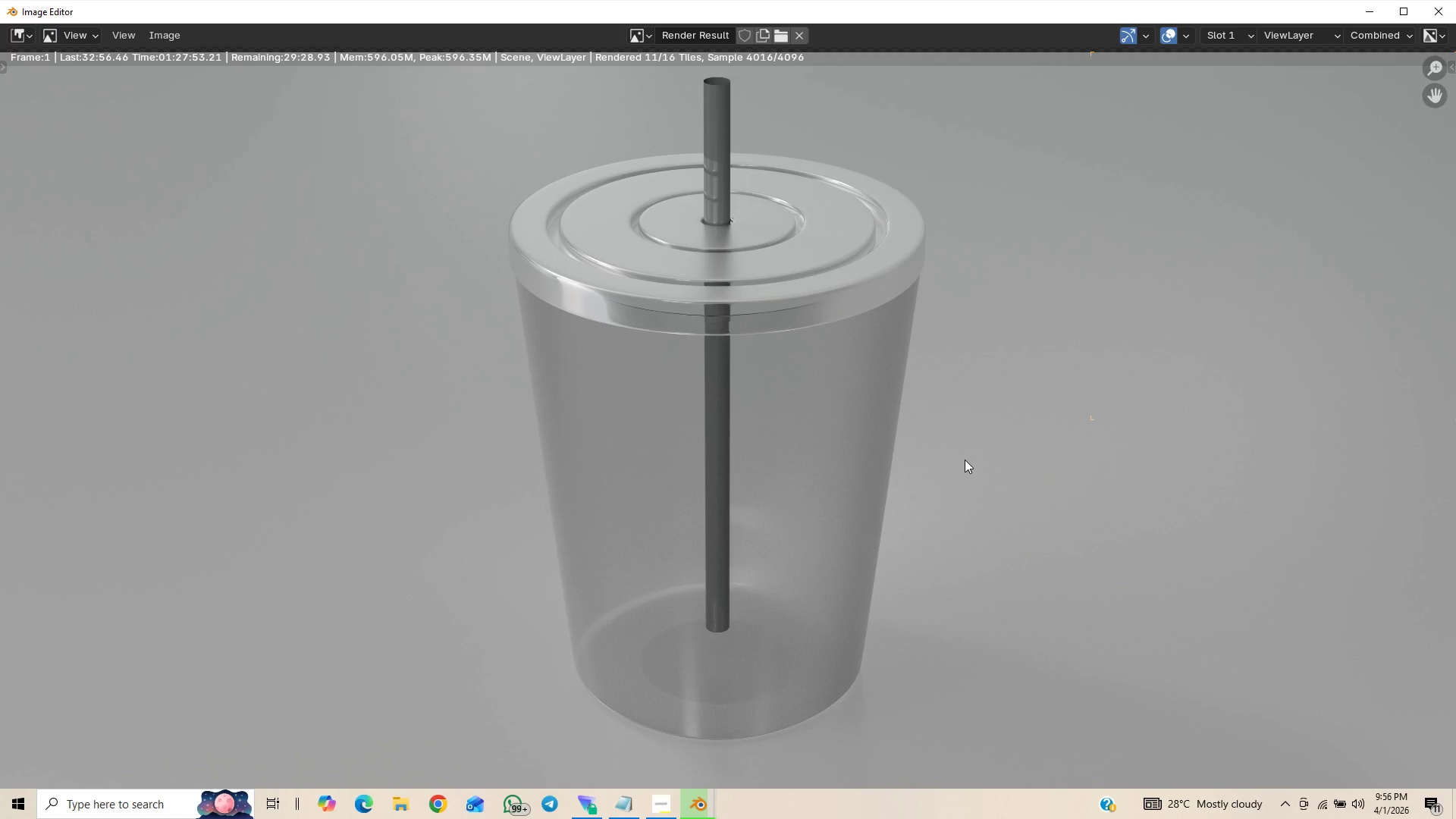 
scroll: coordinate [965, 460], scroll_direction: down, amount: 5.0
 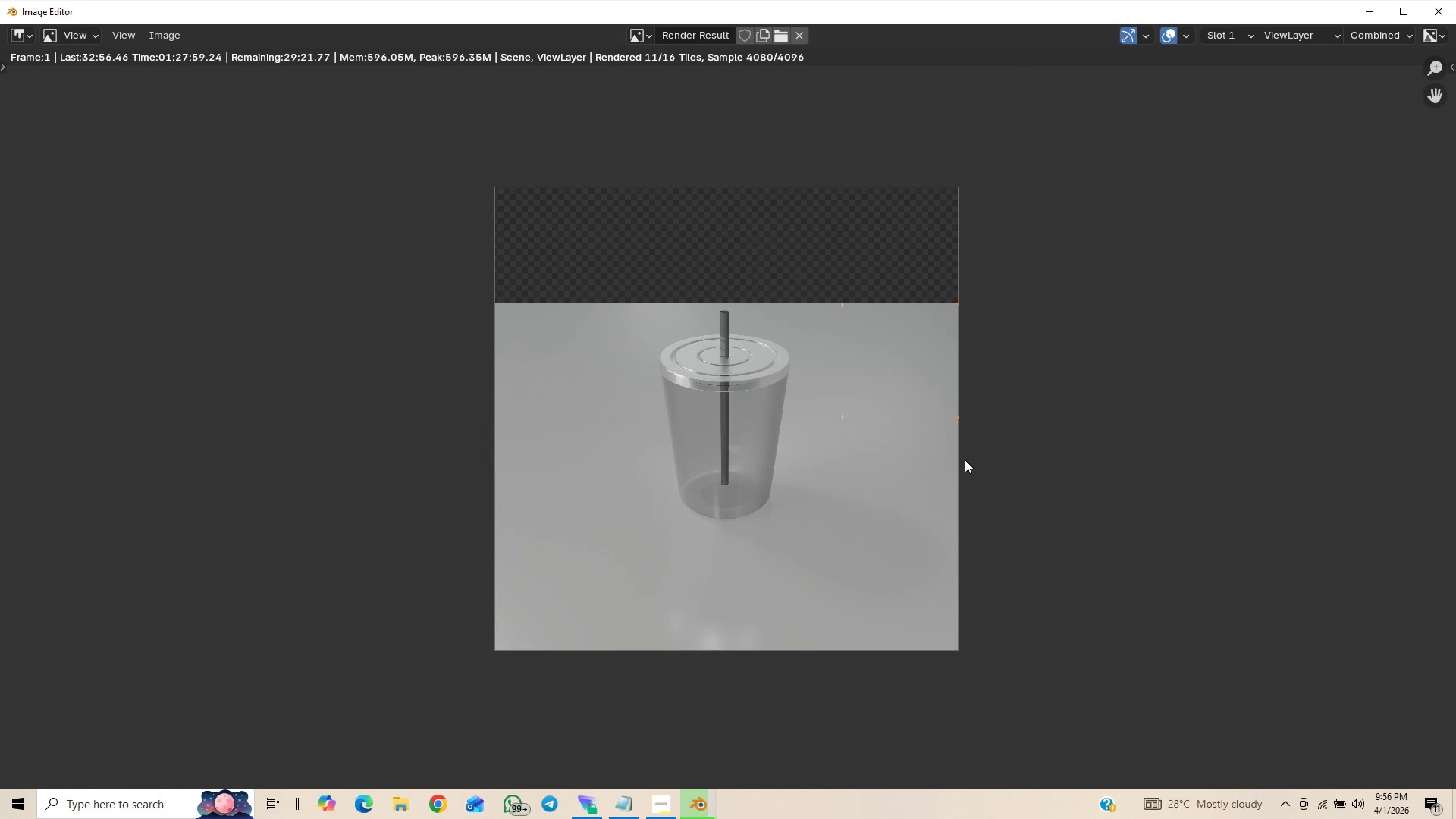 
scroll: coordinate [965, 460], scroll_direction: up, amount: 1.0
 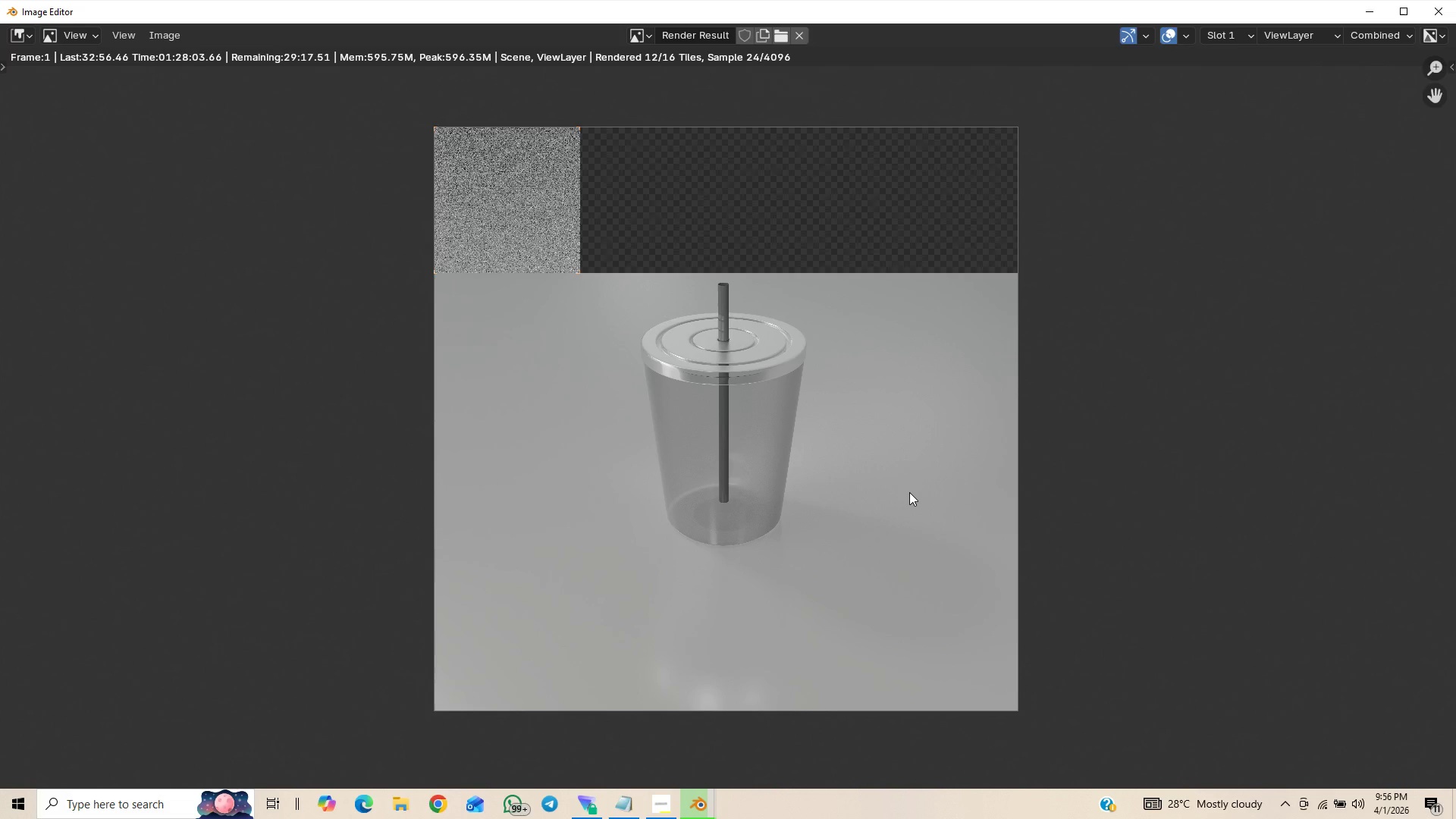 
wait(8.83)
 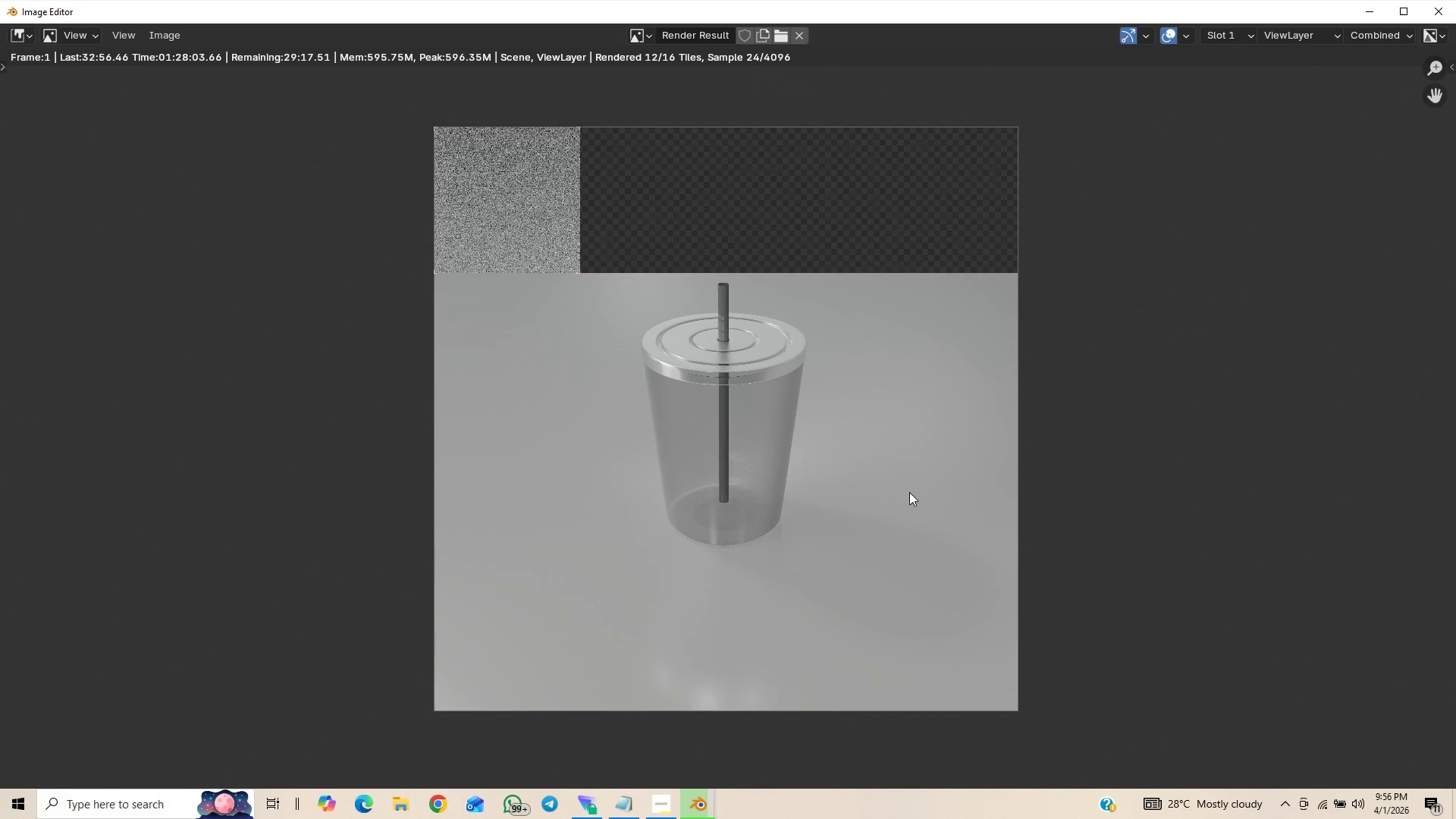 
scroll: coordinate [877, 480], scroll_direction: up, amount: 1.0
 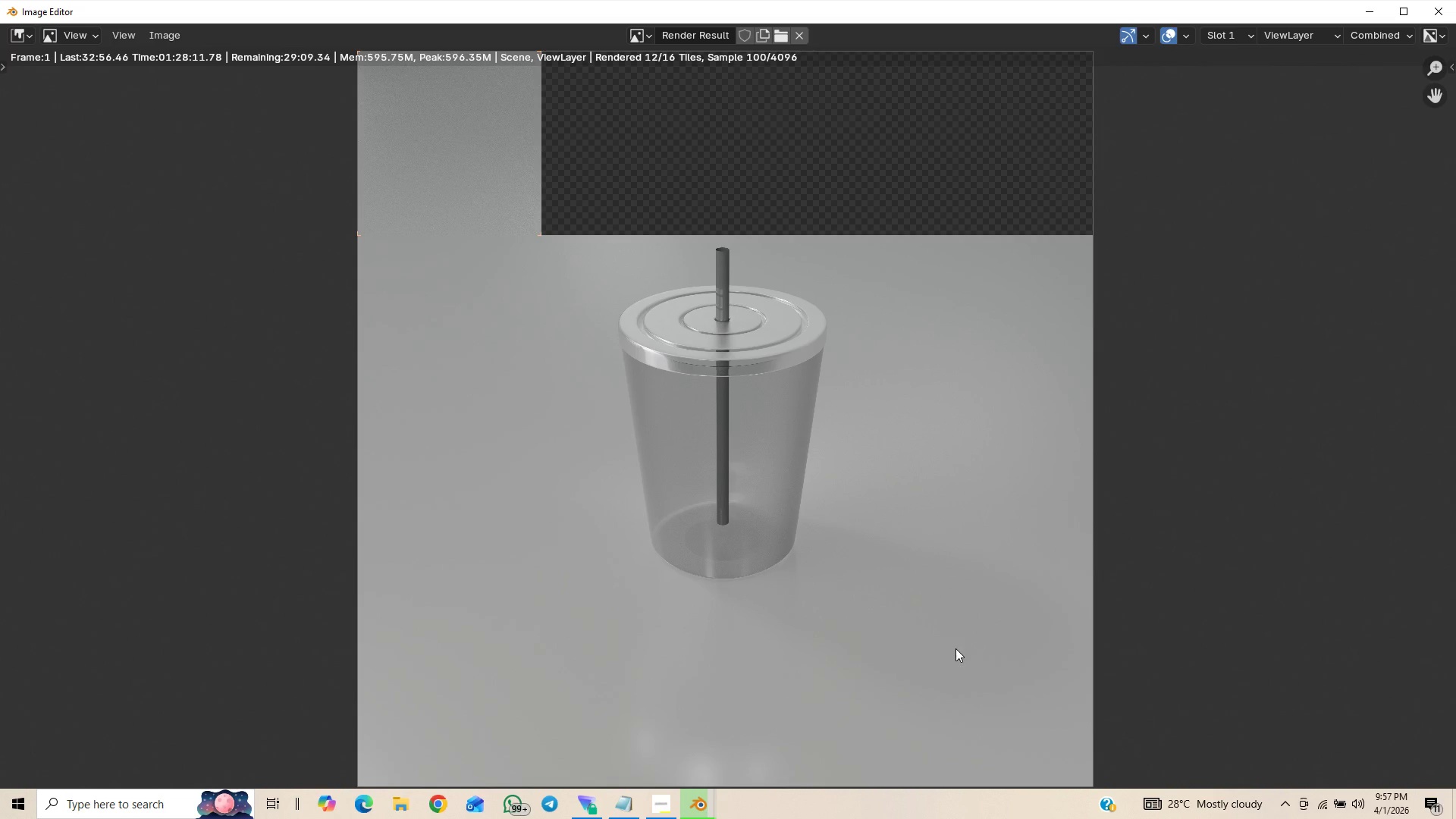 
mouse_move([1298, 788])
 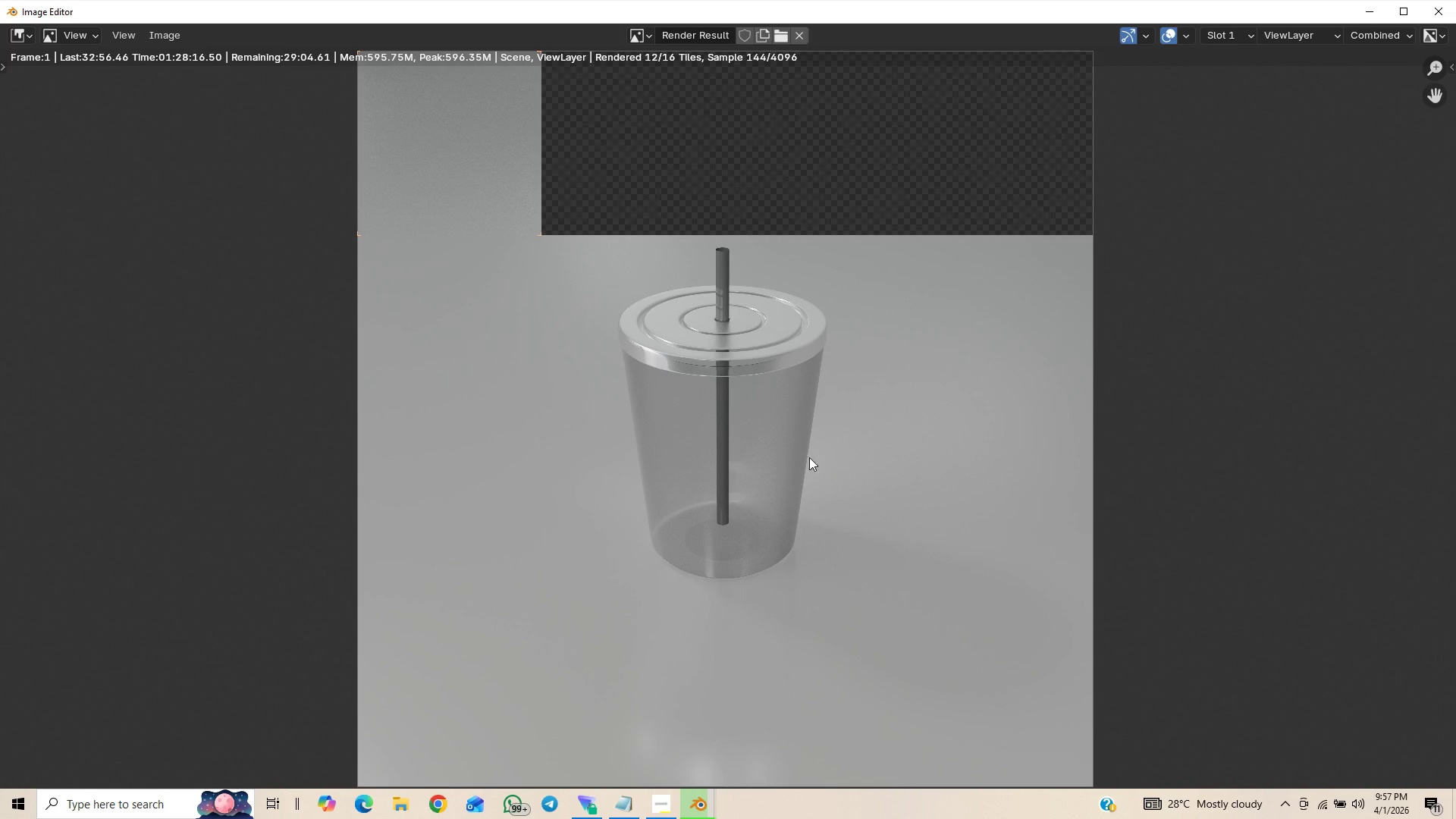 
scroll: coordinate [839, 470], scroll_direction: up, amount: 3.0
 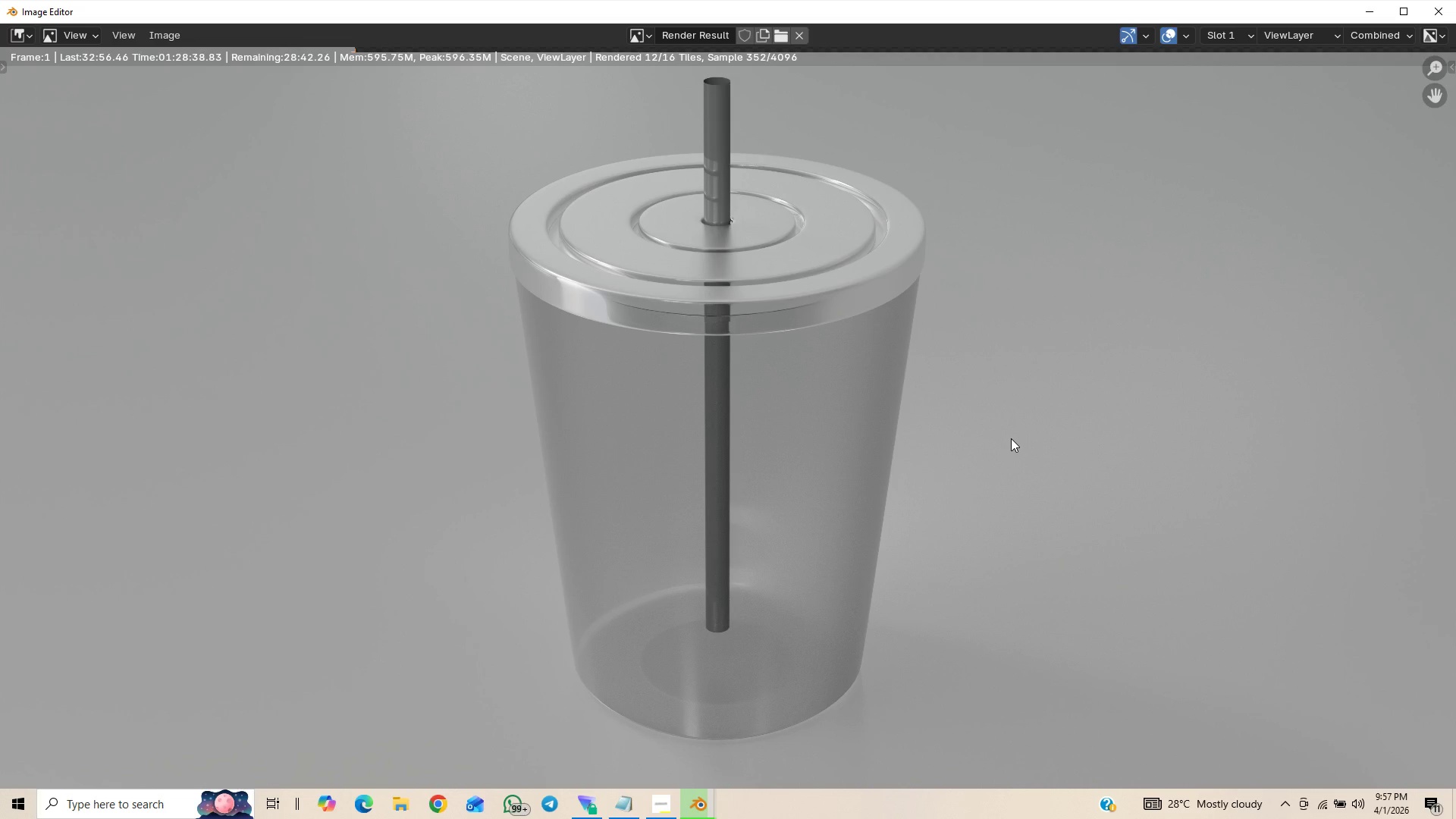 
wait(25.54)
 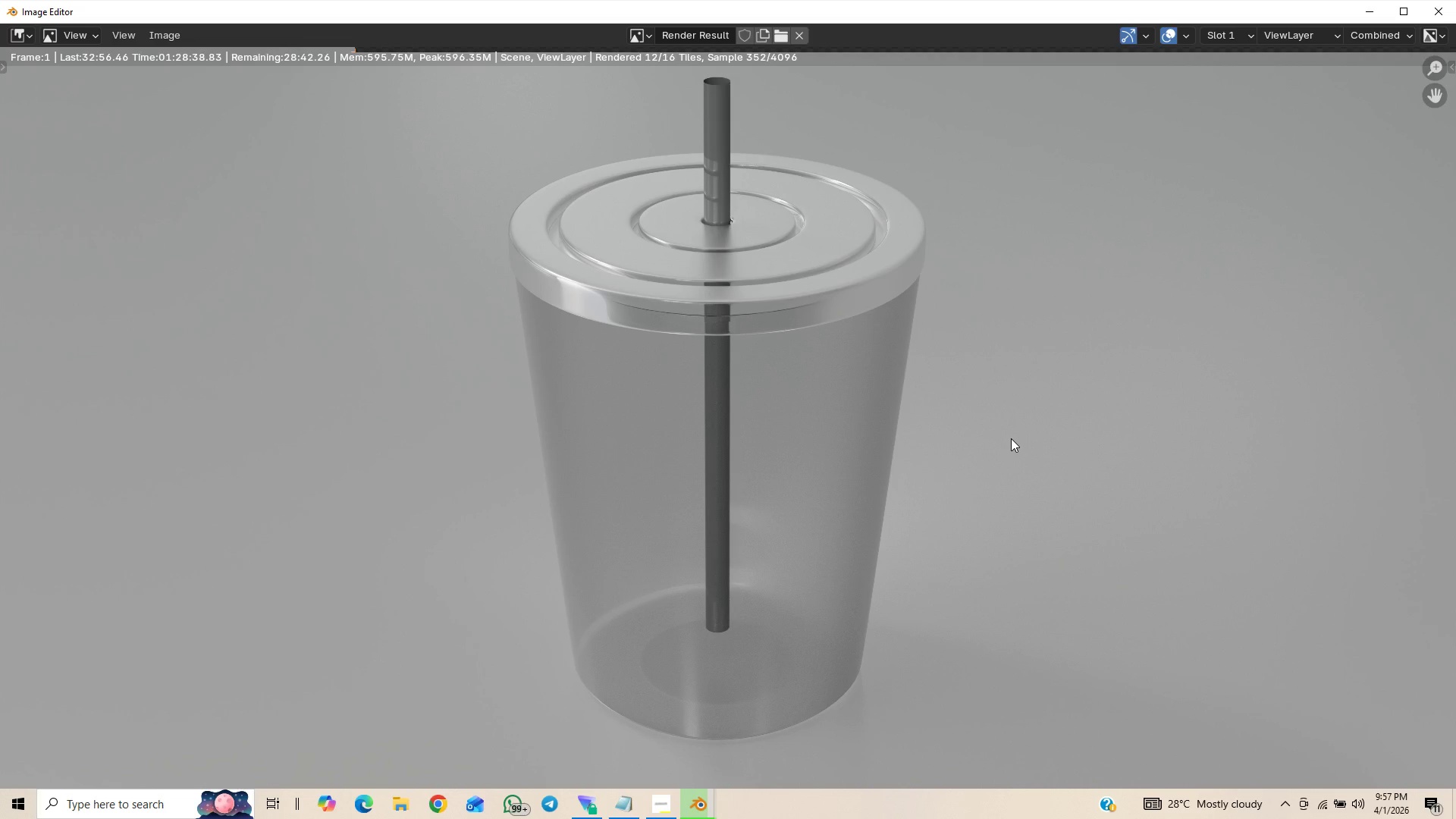 
scroll: coordinate [841, 454], scroll_direction: up, amount: 14.0
 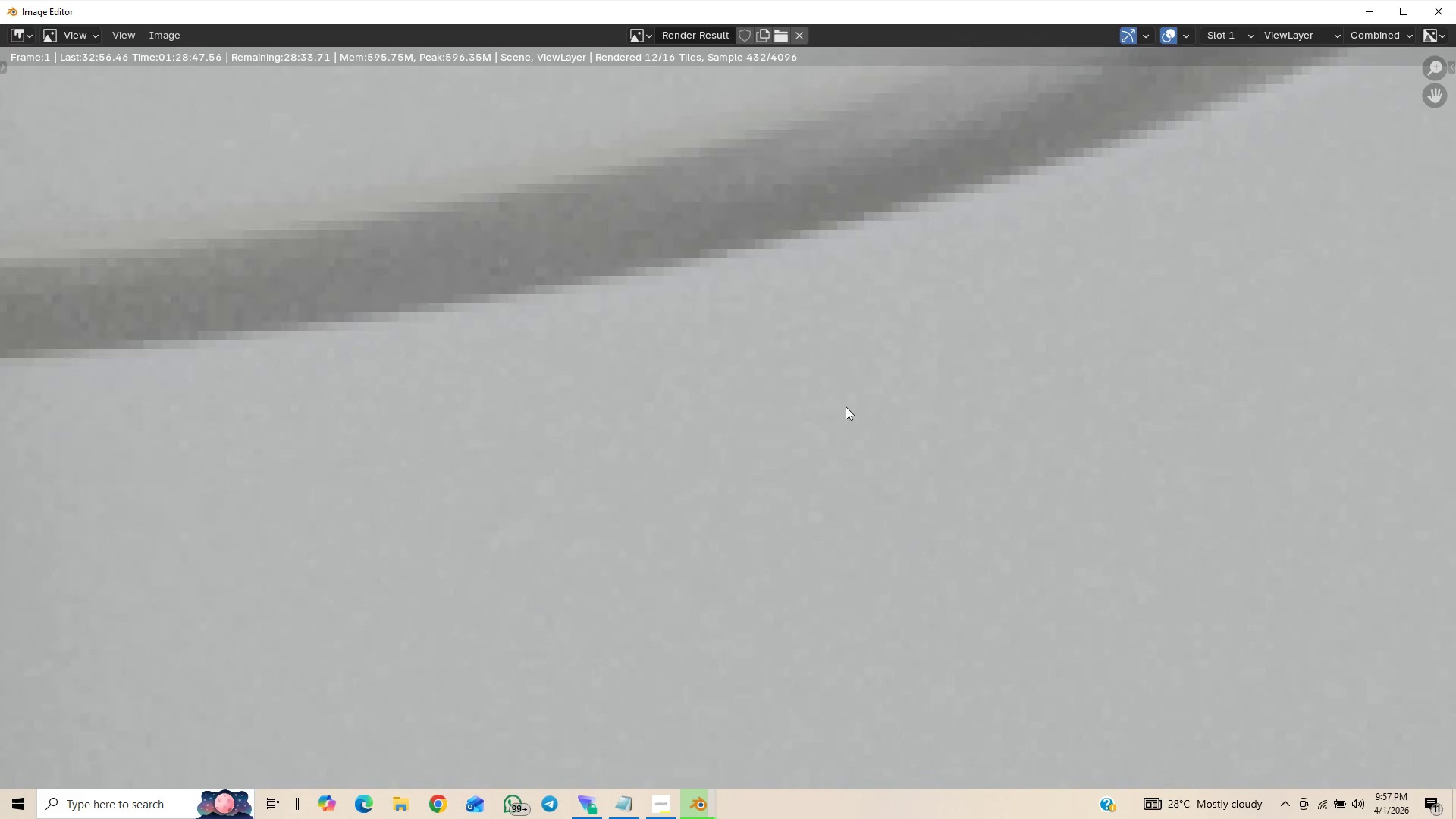 
scroll: coordinate [836, 413], scroll_direction: down, amount: 11.0
 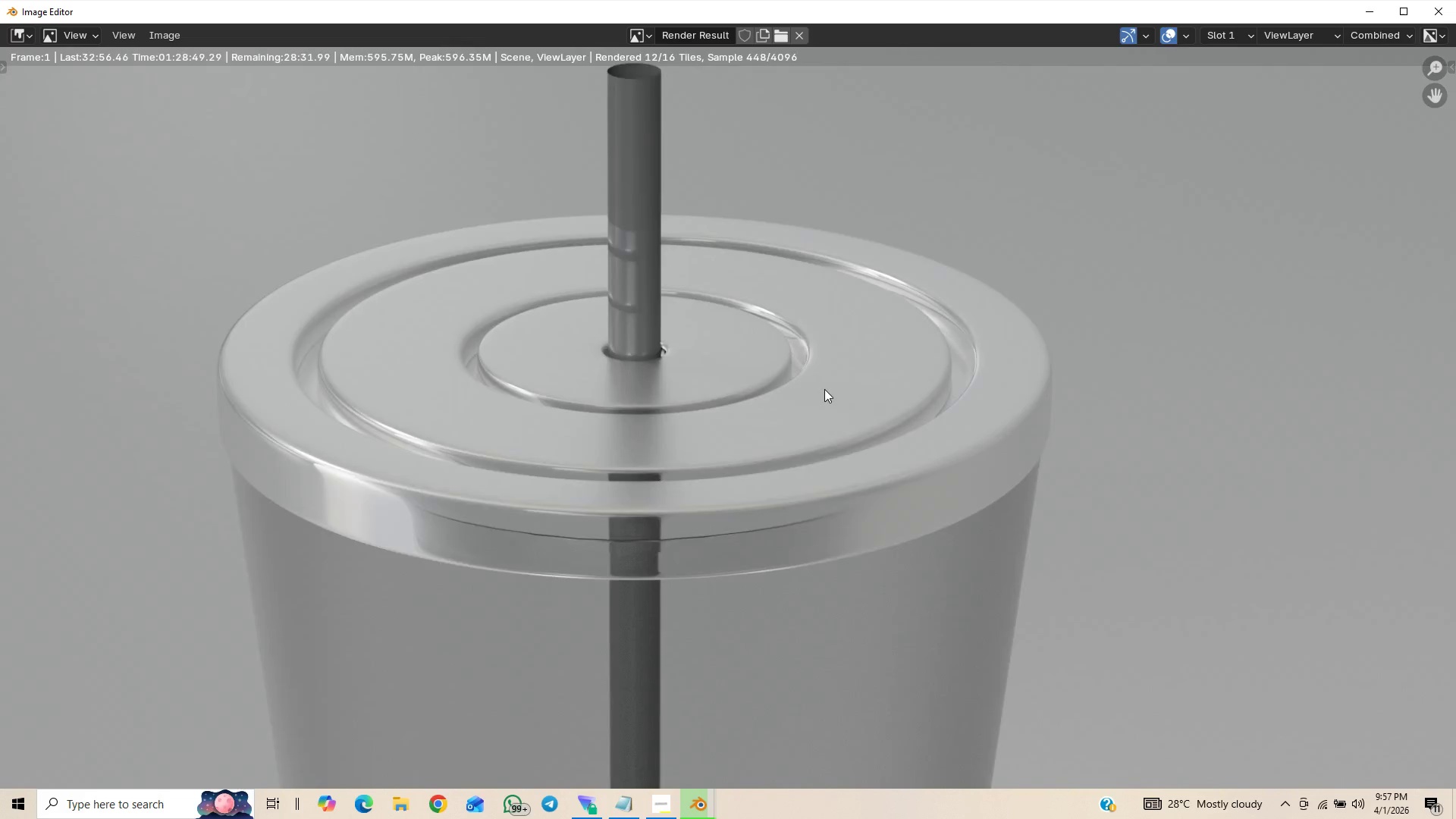 
scroll: coordinate [799, 369], scroll_direction: up, amount: 6.0
 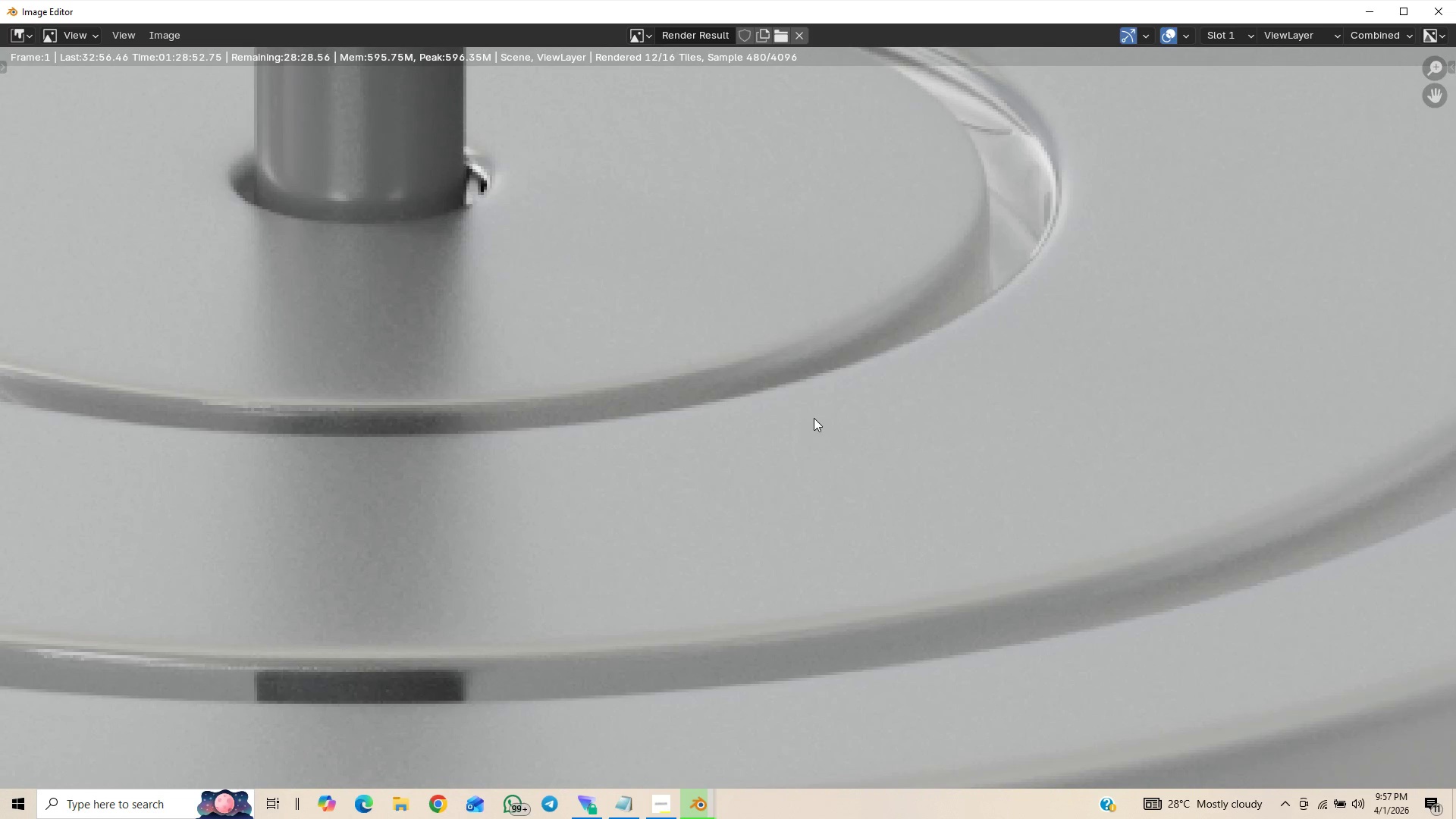 
scroll: coordinate [802, 306], scroll_direction: down, amount: 14.0
 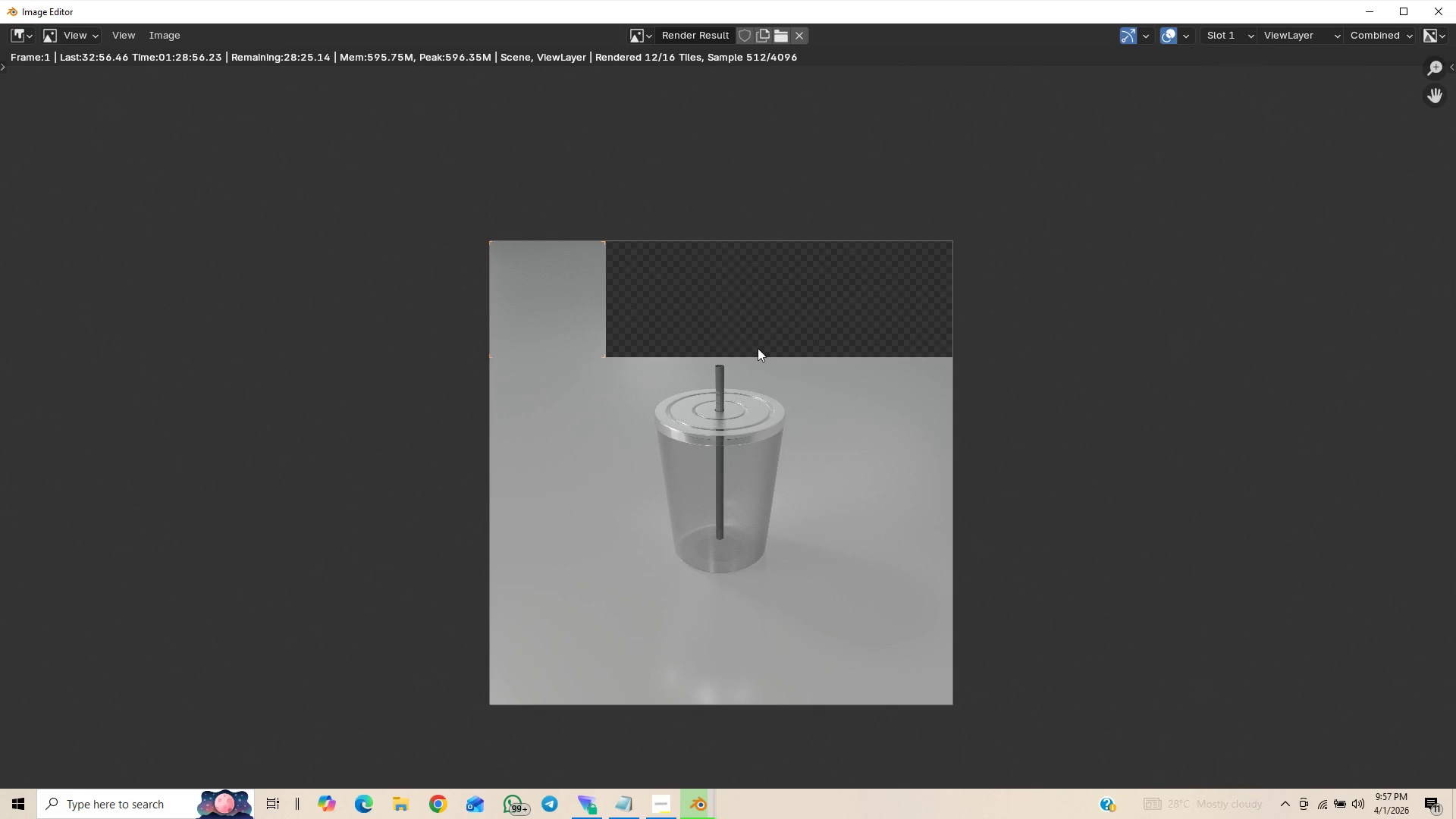 
scroll: coordinate [733, 414], scroll_direction: up, amount: 8.0
 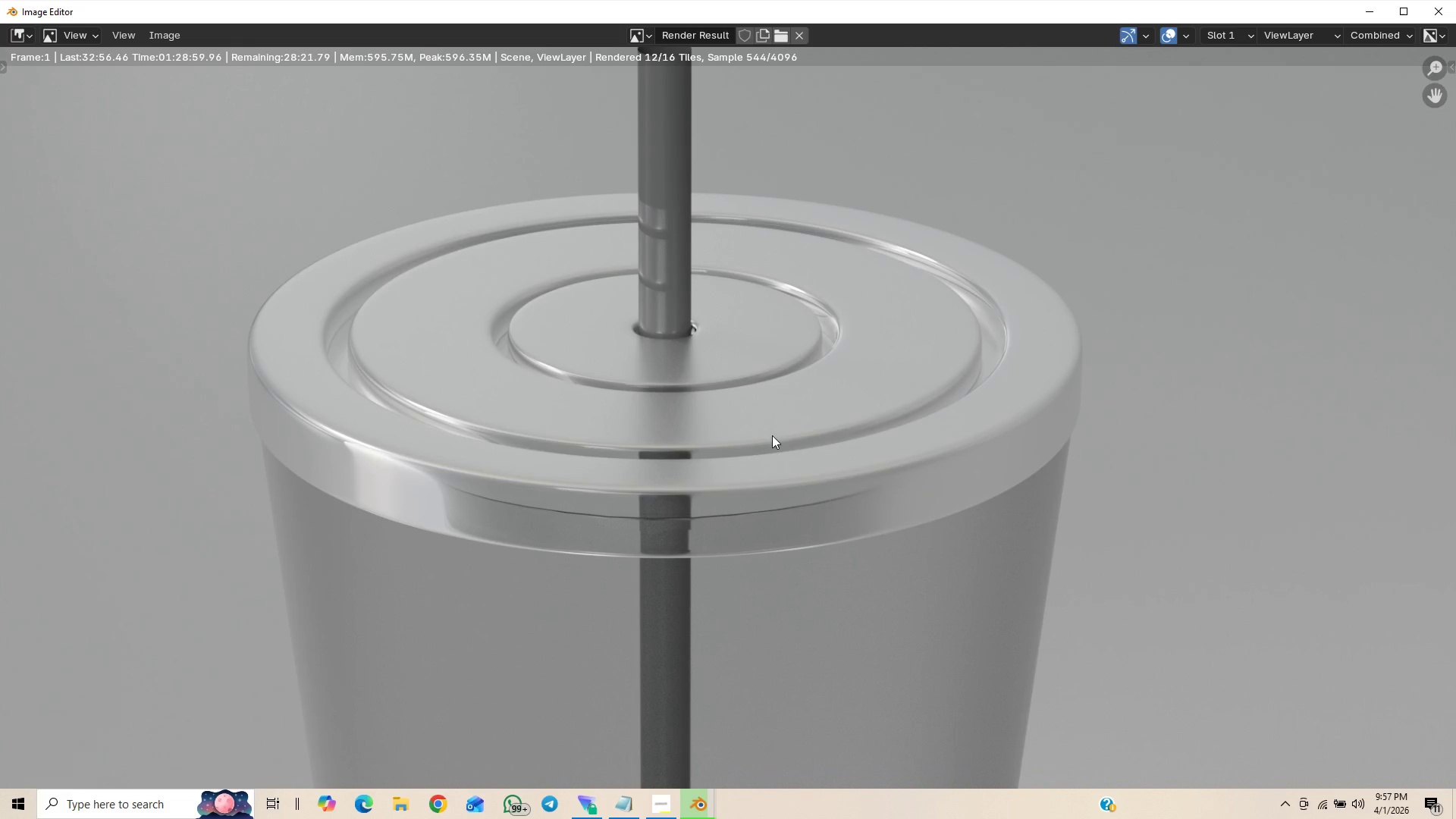 
scroll: coordinate [750, 442], scroll_direction: down, amount: 8.0
 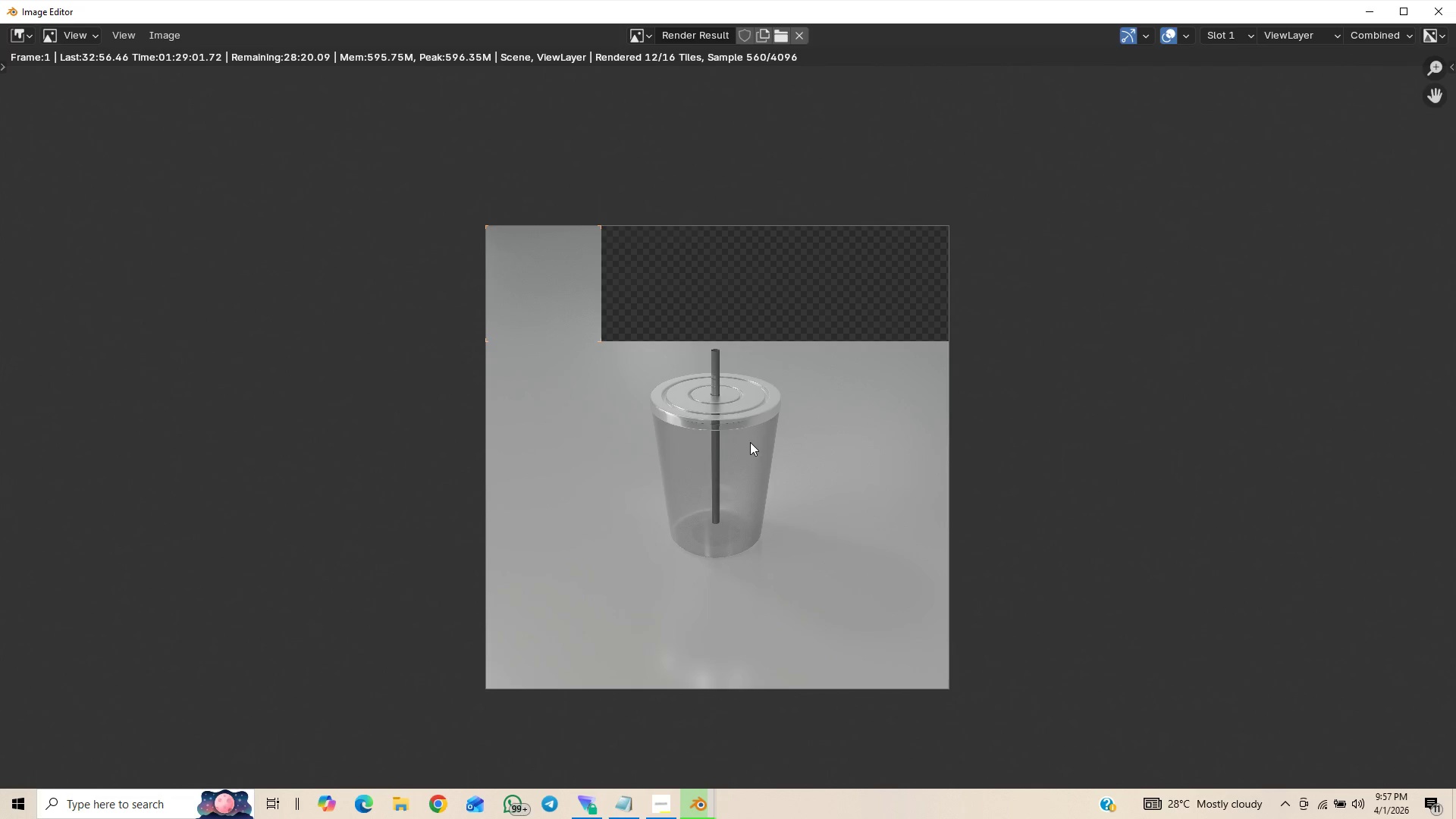 
scroll: coordinate [826, 419], scroll_direction: up, amount: 4.0
 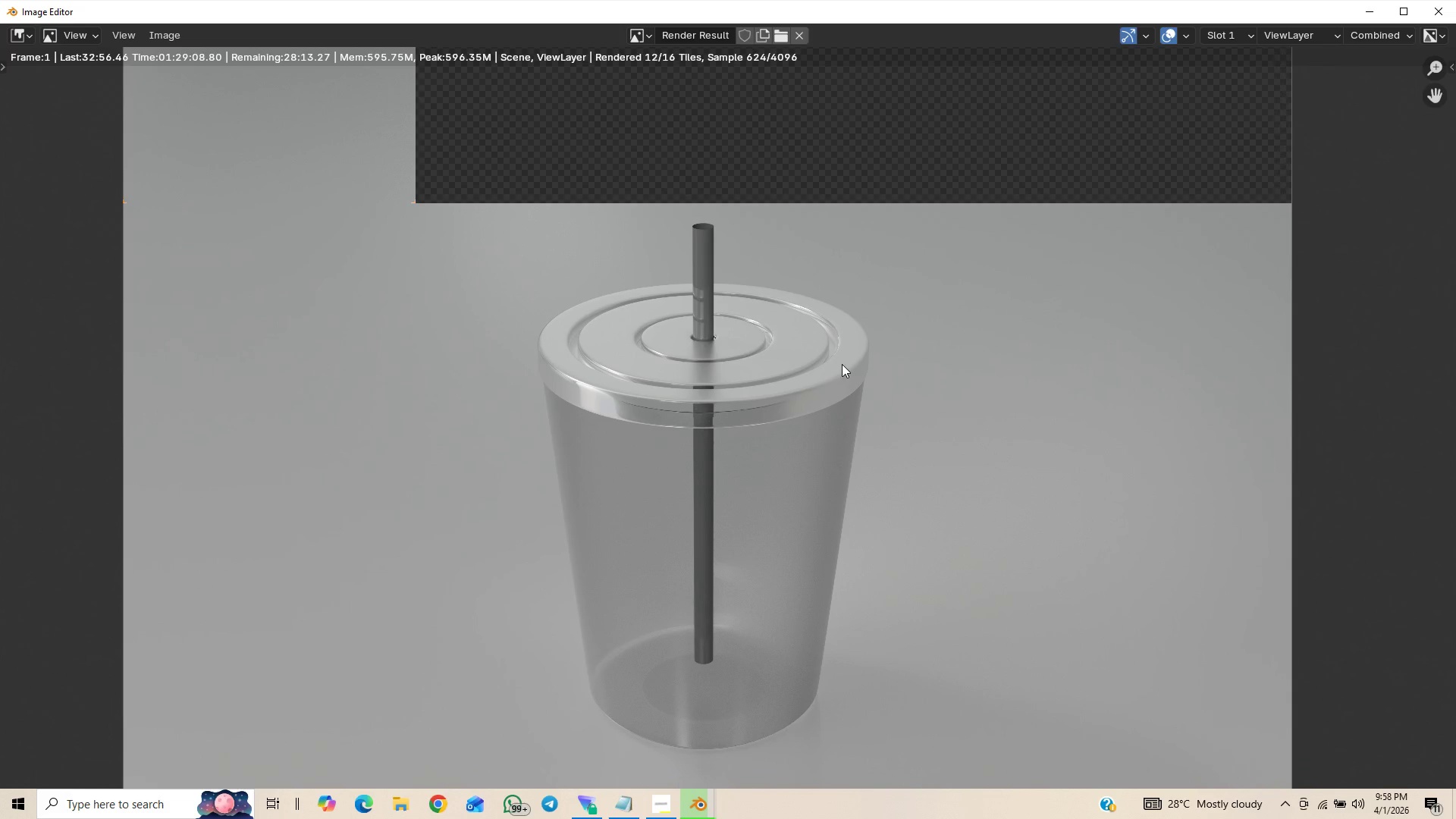 
scroll: coordinate [842, 364], scroll_direction: down, amount: 5.0
 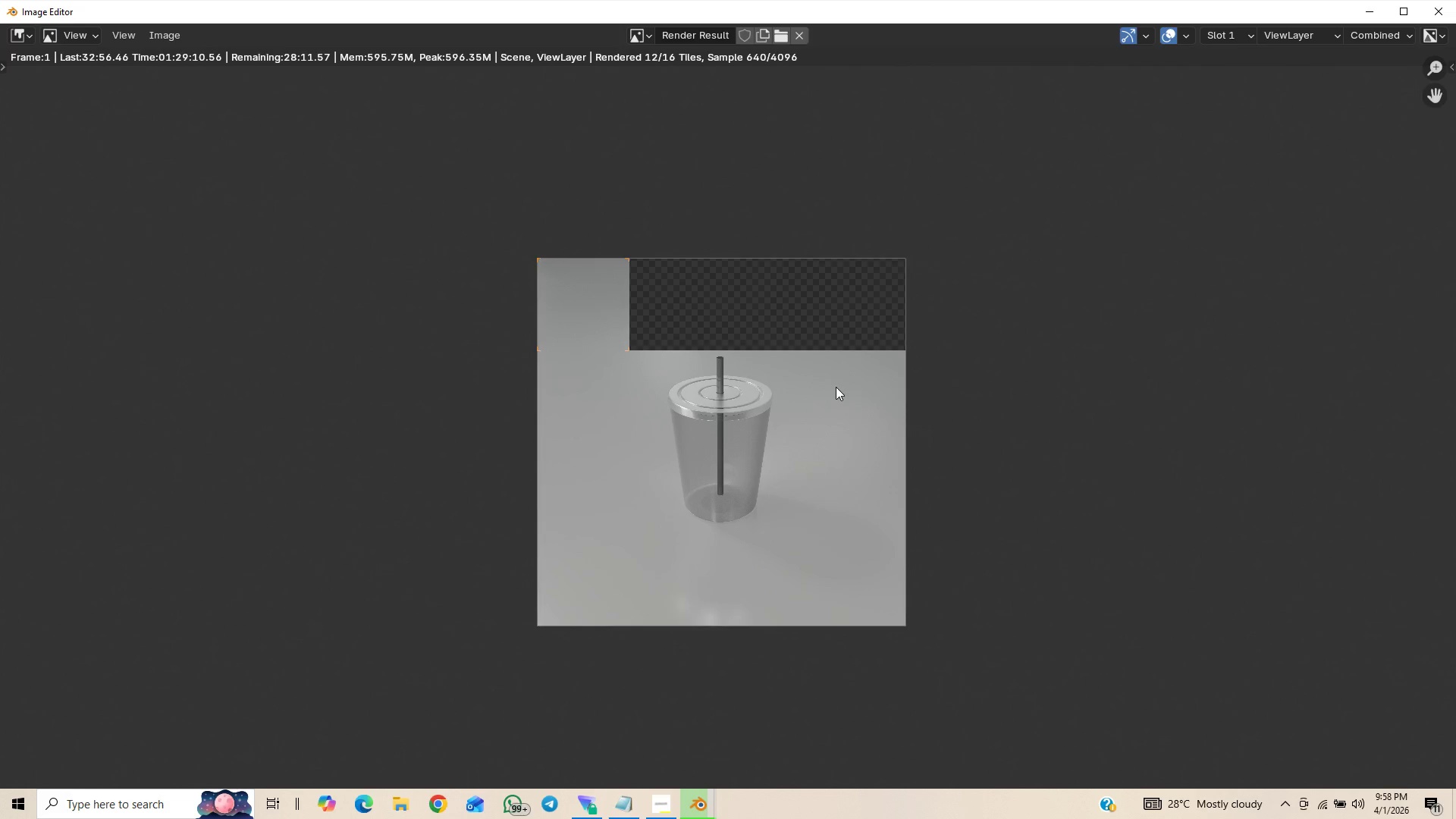 
scroll: coordinate [836, 387], scroll_direction: up, amount: 4.0
 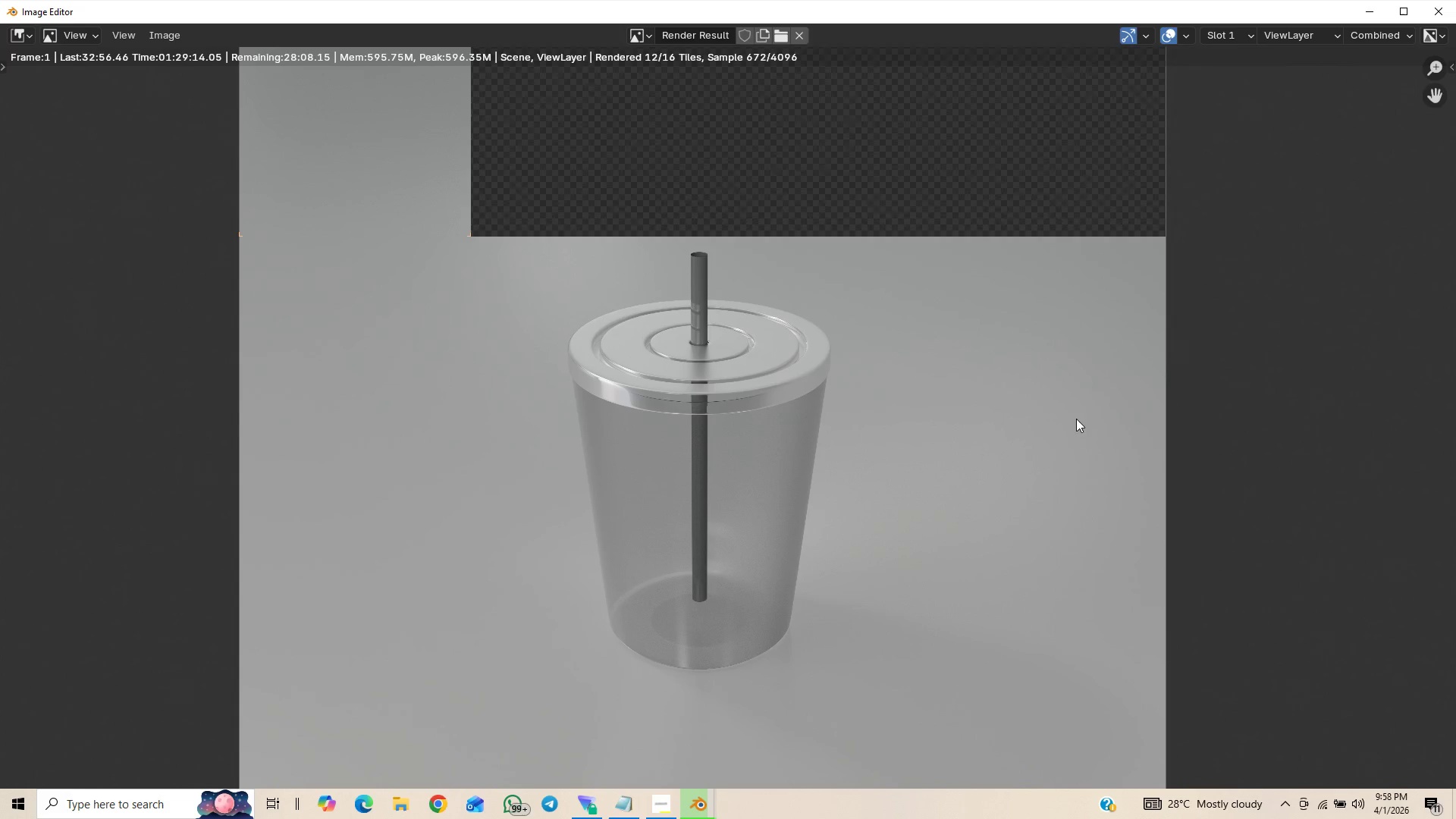 
scroll: coordinate [1083, 500], scroll_direction: down, amount: 1.0
 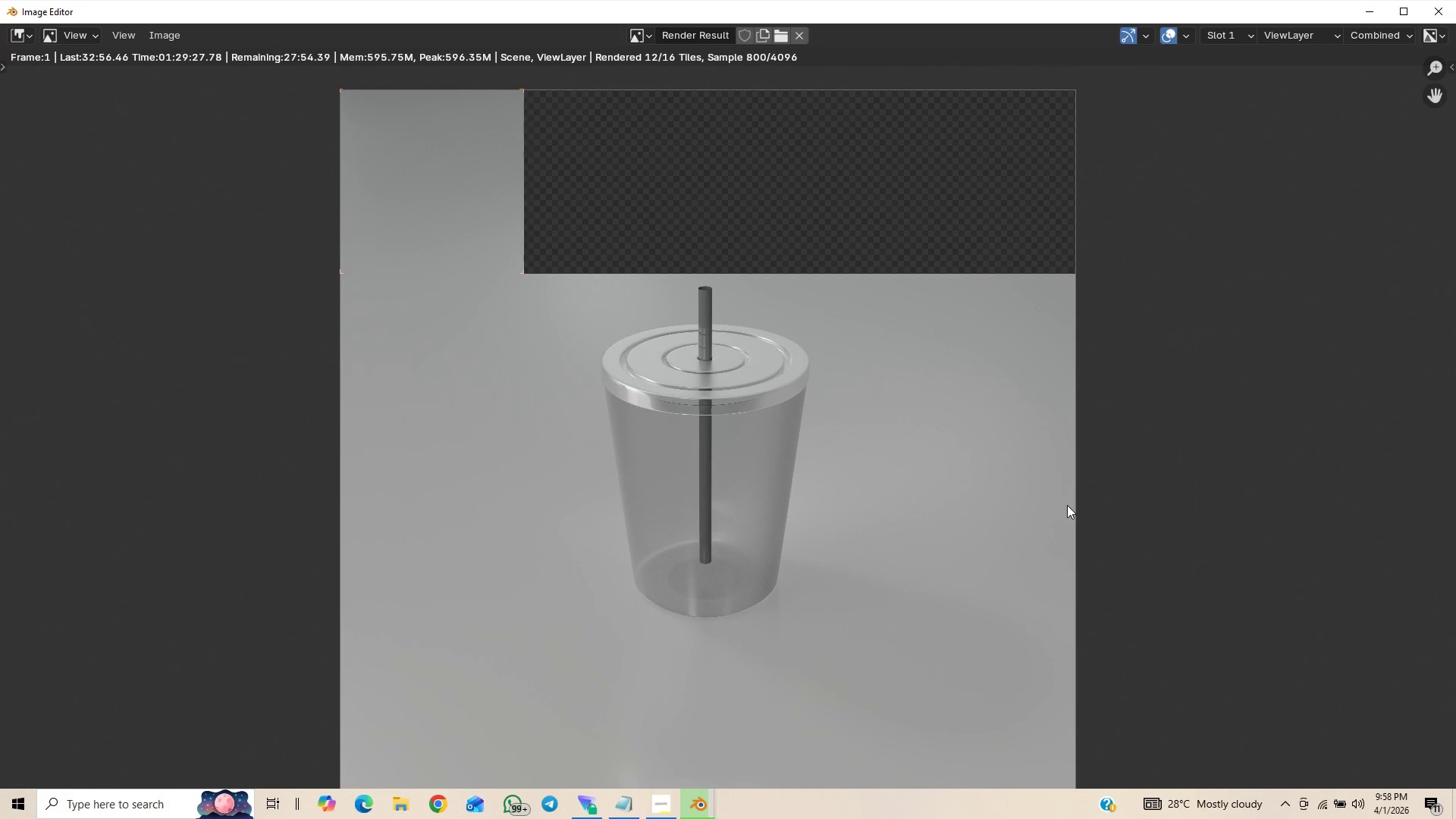 
wait(17.98)
 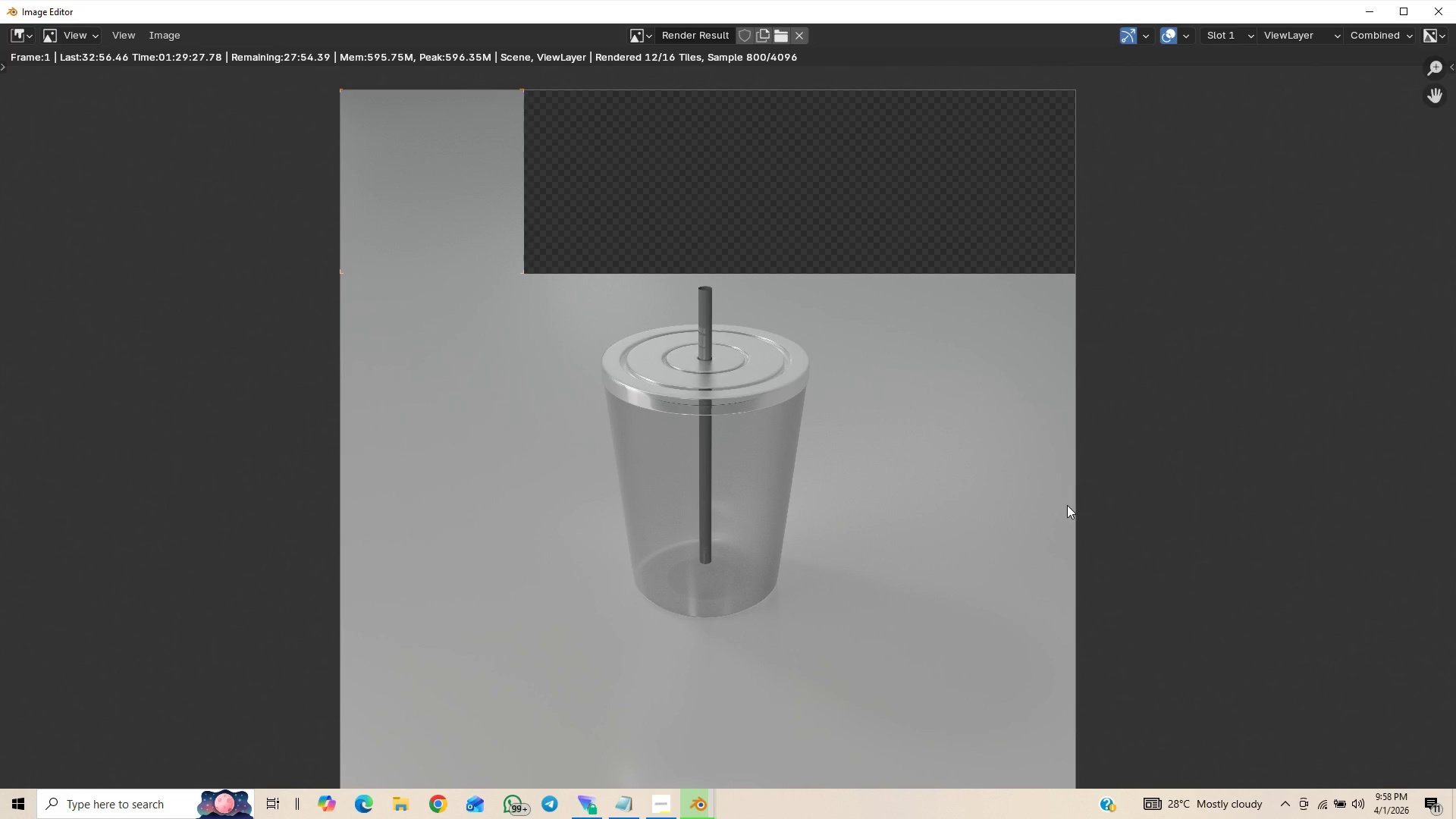 
scroll: coordinate [704, 539], scroll_direction: down, amount: 3.0
 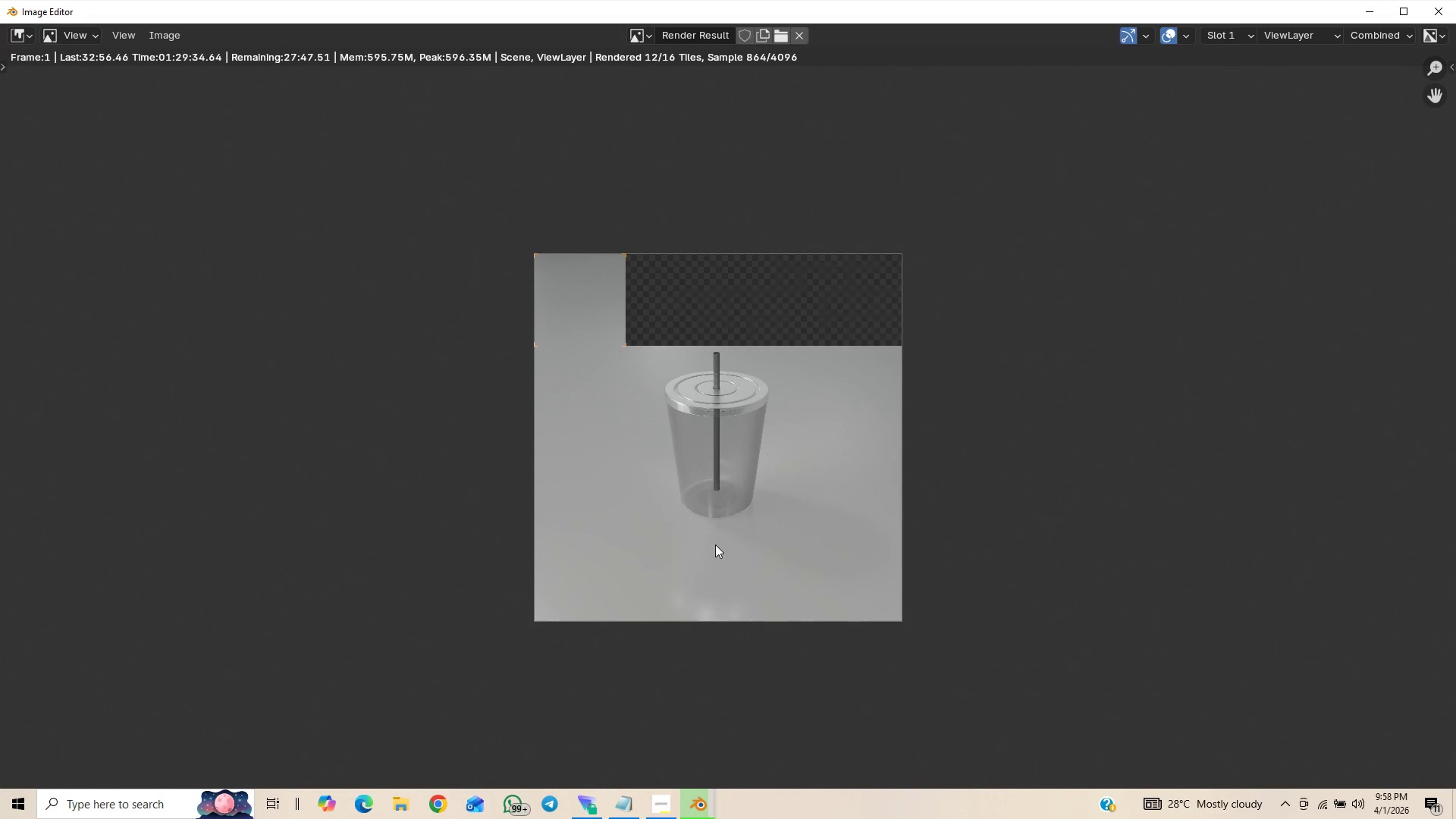 
scroll: coordinate [719, 541], scroll_direction: up, amount: 2.0
 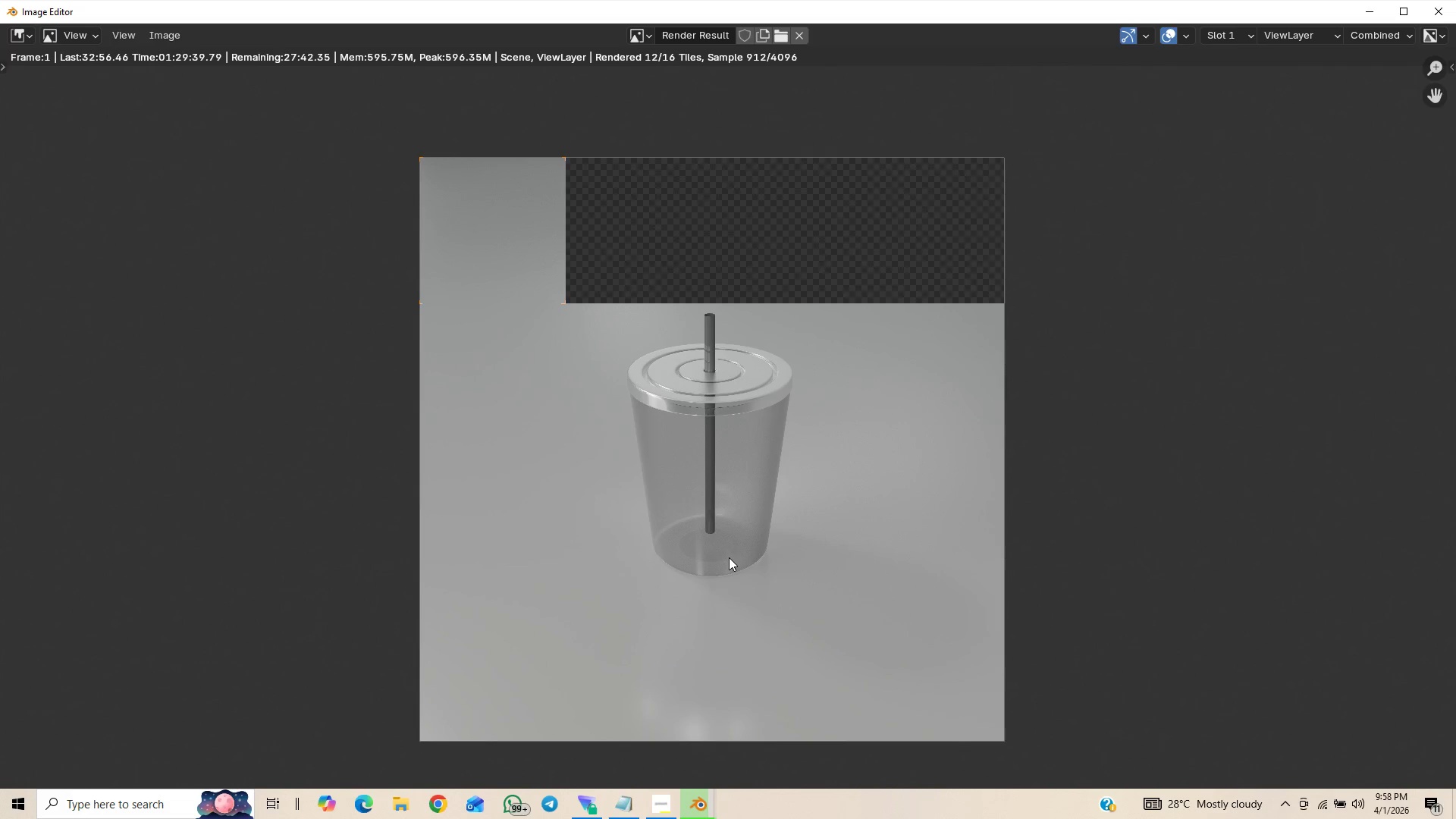 
scroll: coordinate [733, 561], scroll_direction: down, amount: 1.0
 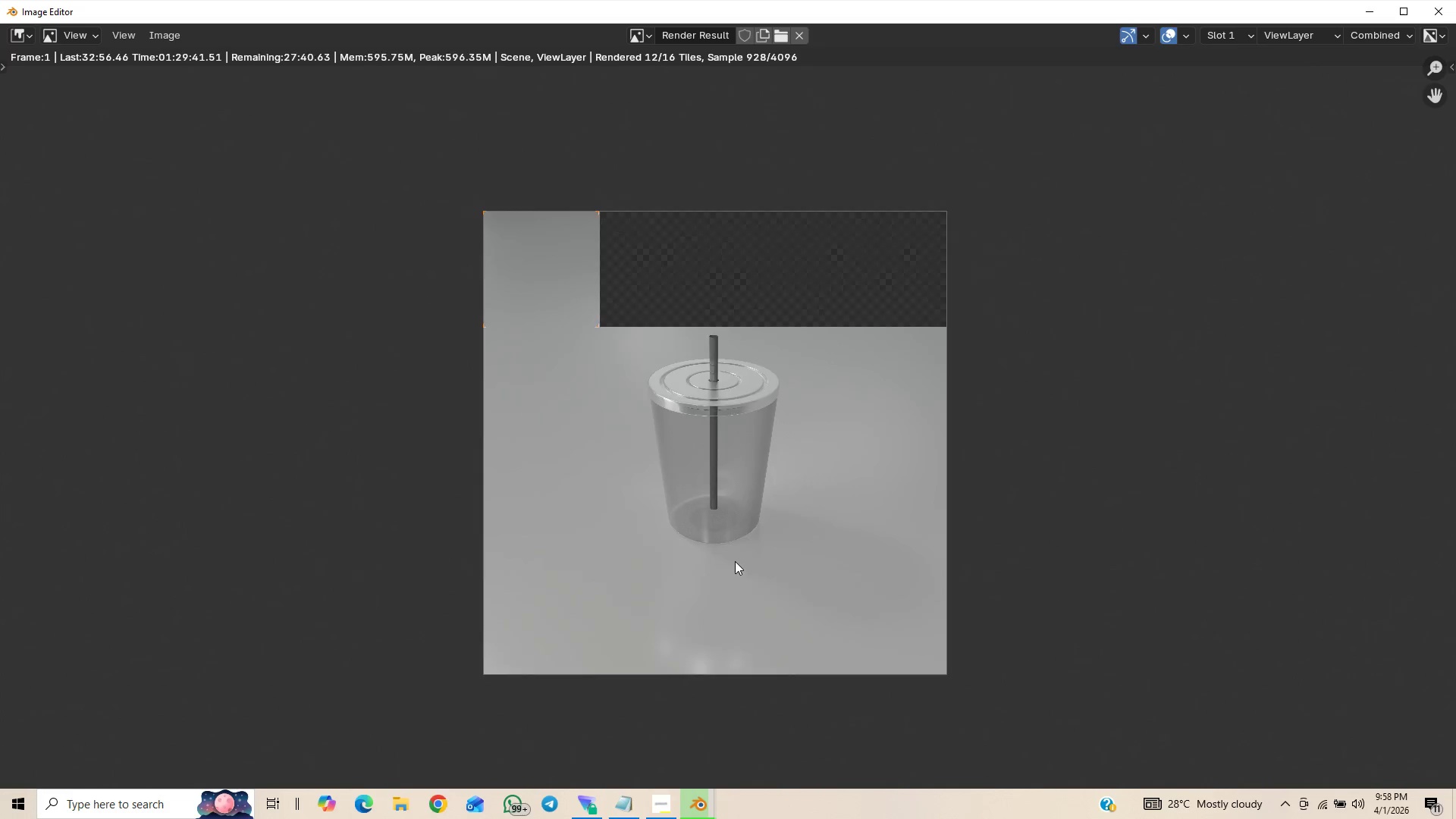 
scroll: coordinate [735, 561], scroll_direction: up, amount: 3.0
 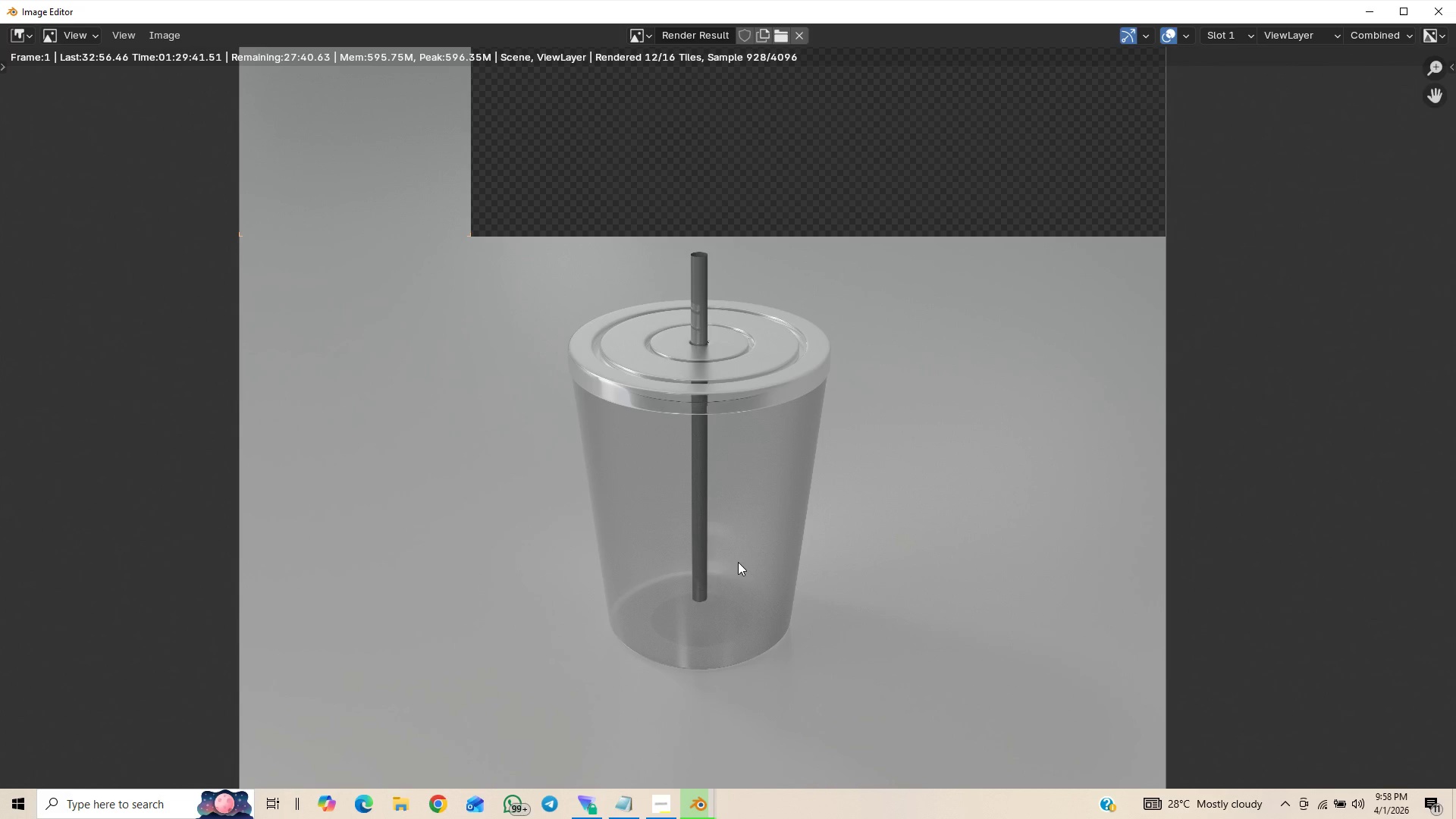 
scroll: coordinate [741, 559], scroll_direction: down, amount: 4.0
 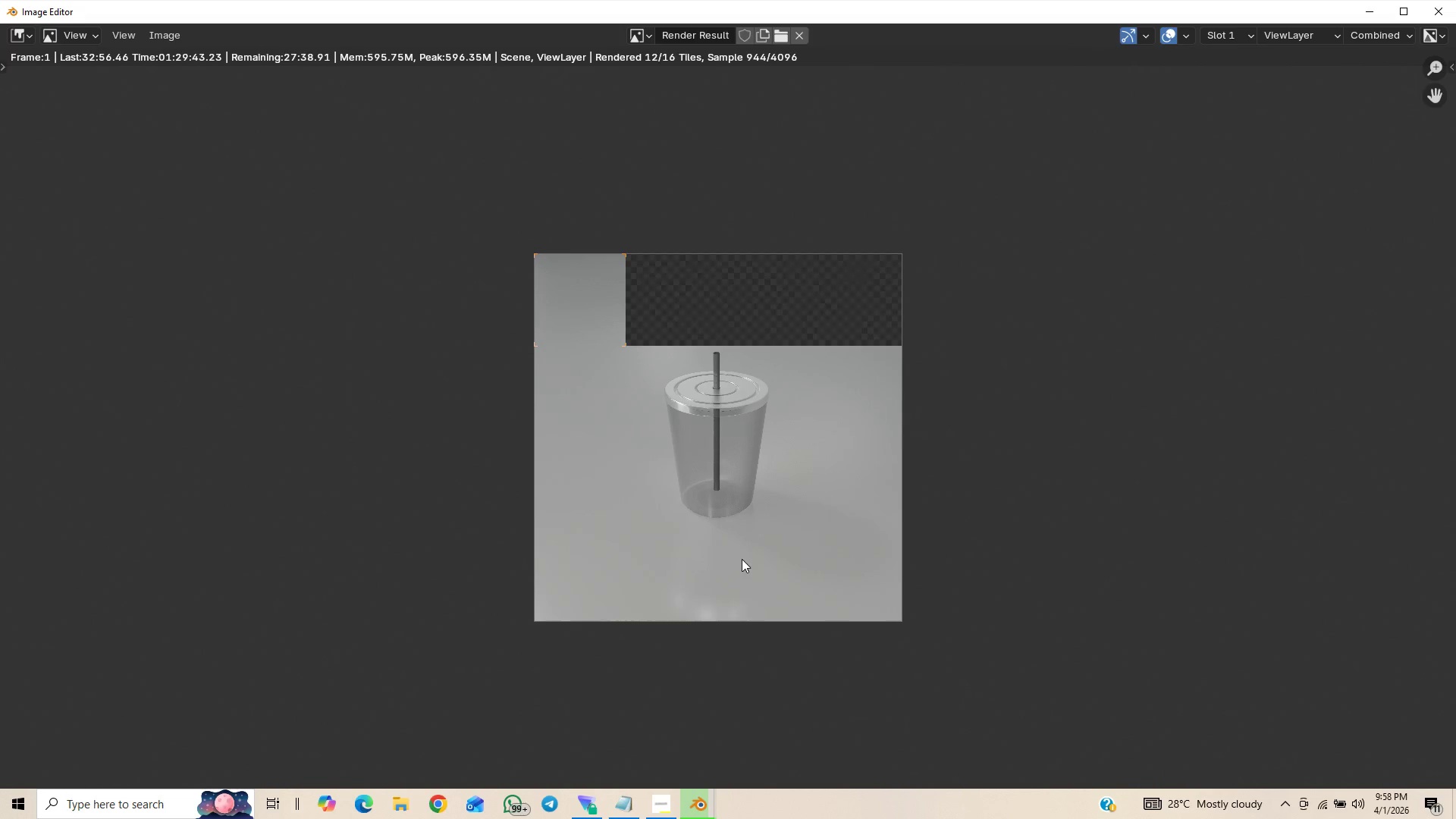 
scroll: coordinate [742, 558], scroll_direction: up, amount: 2.0
 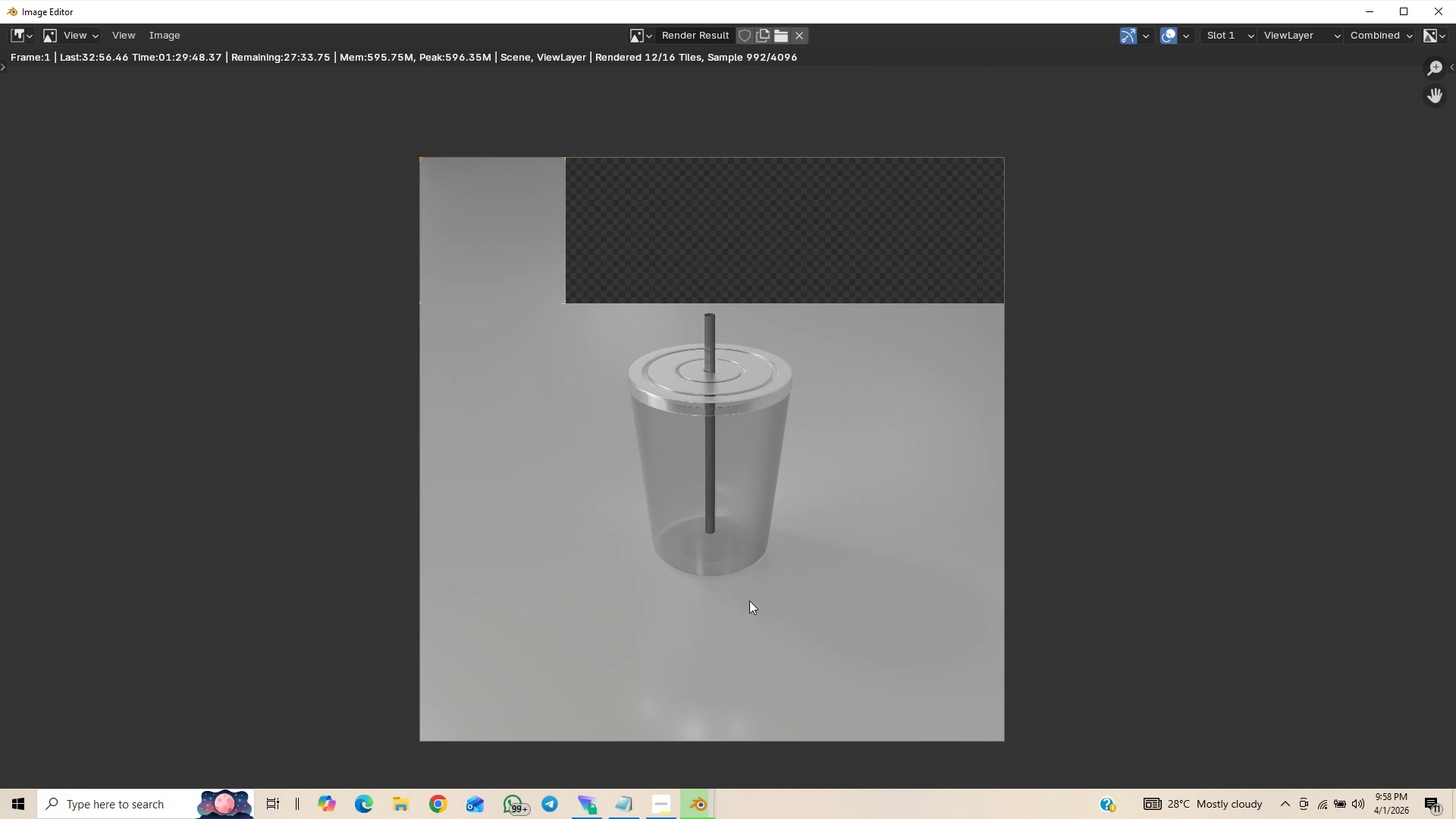 
wait(9.38)
 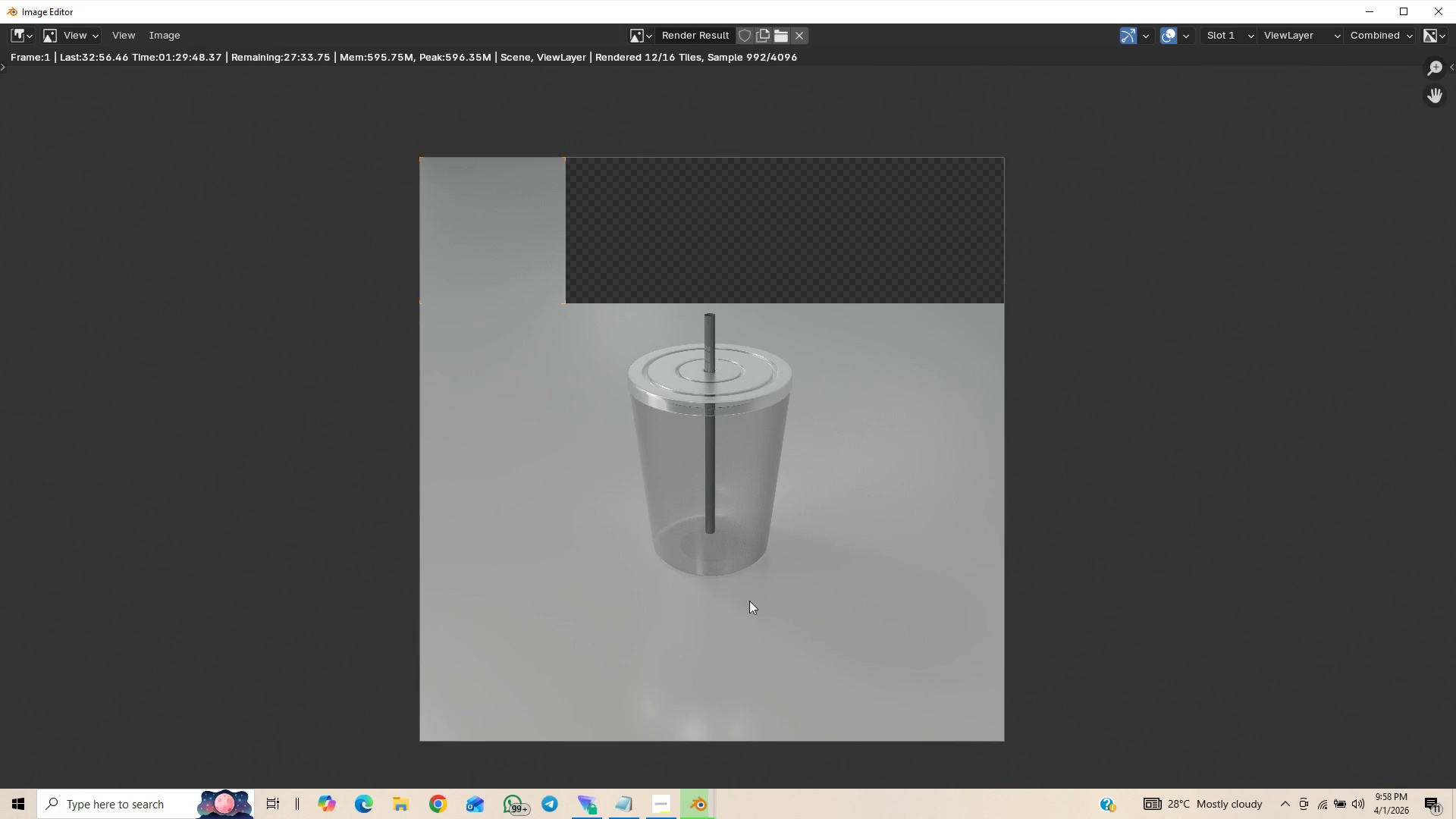 
scroll: coordinate [760, 585], scroll_direction: down, amount: 3.0
 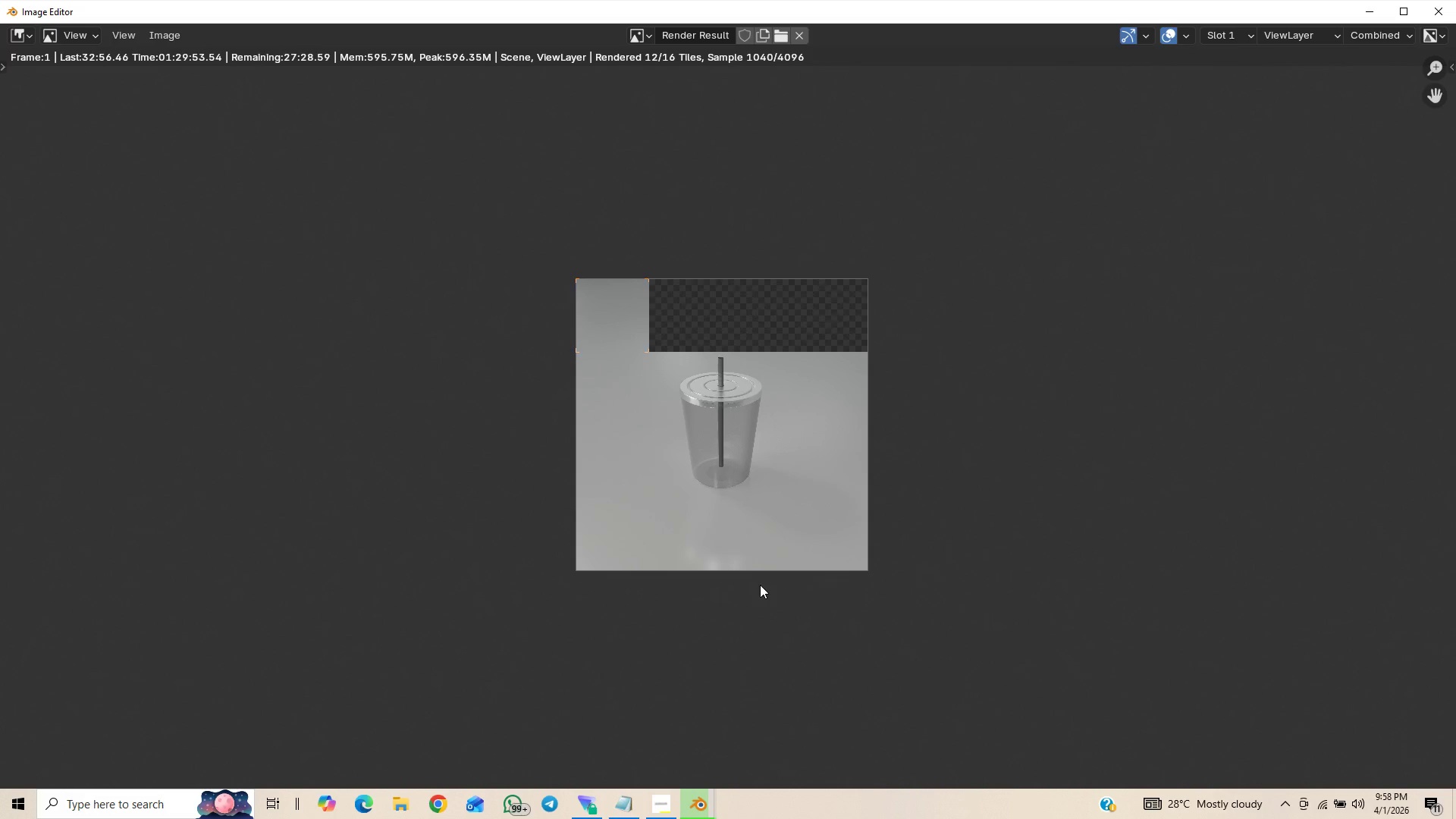 
scroll: coordinate [760, 585], scroll_direction: up, amount: 3.0
 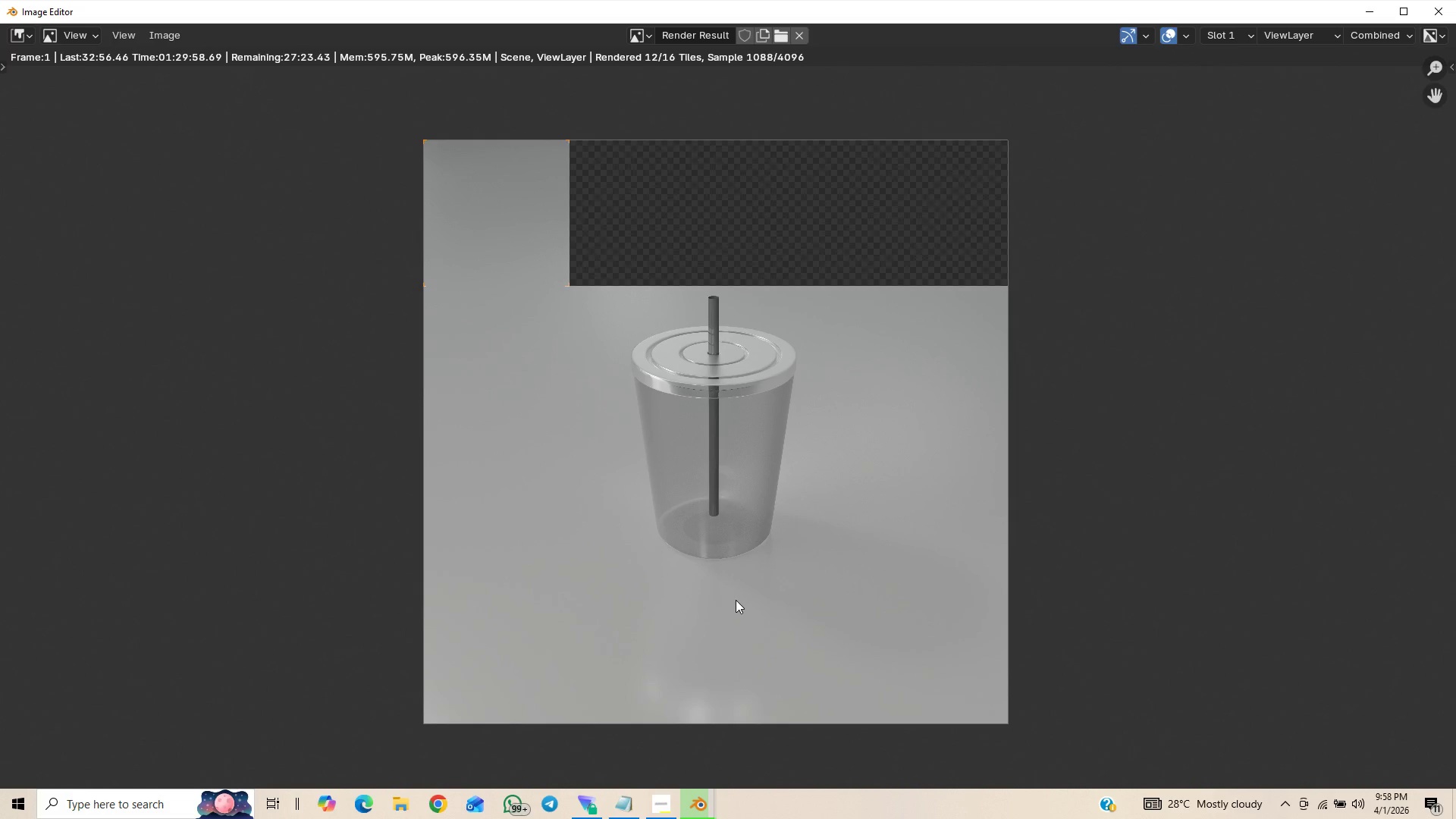 
scroll: coordinate [745, 592], scroll_direction: down, amount: 3.0
 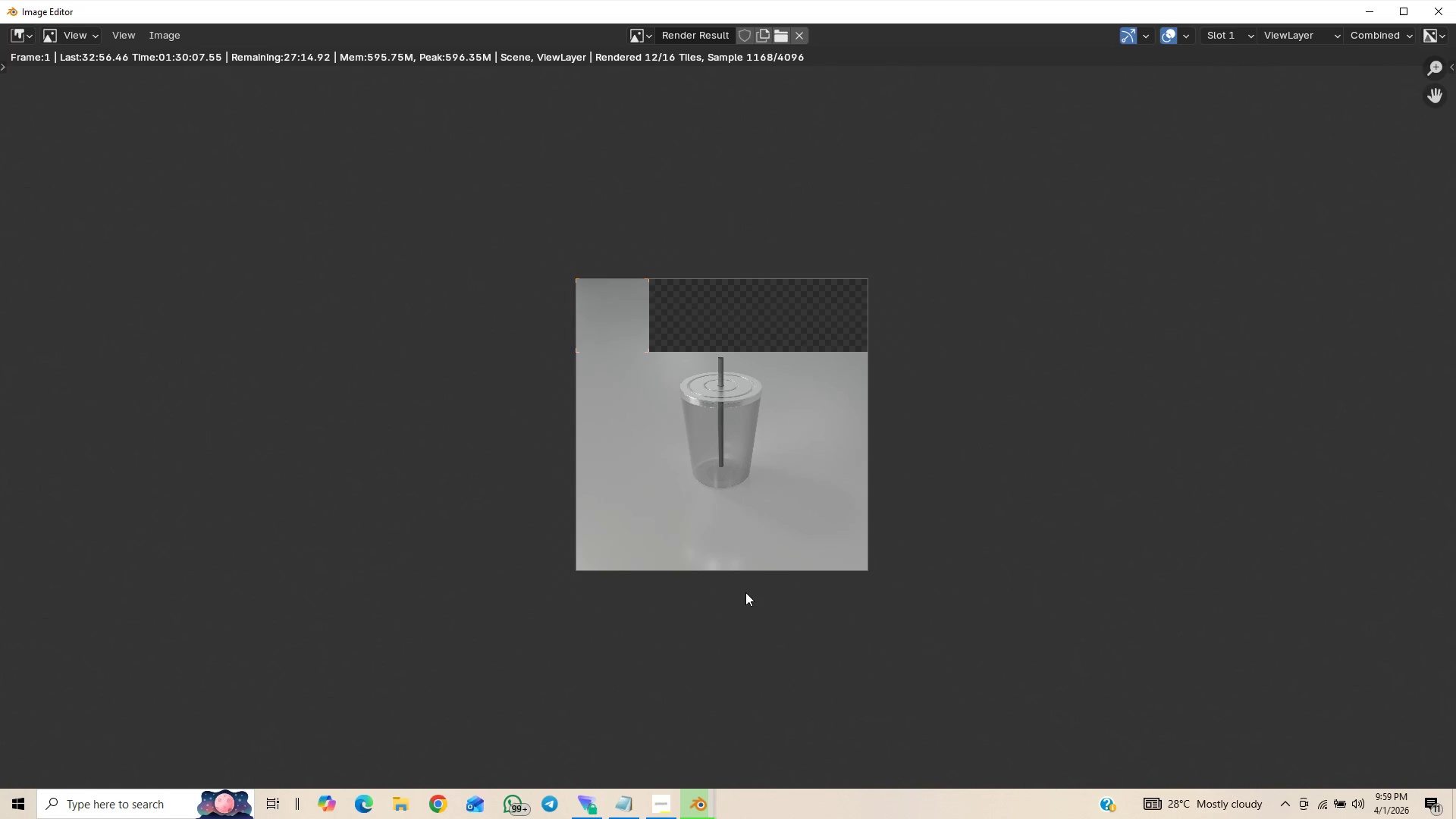 
scroll: coordinate [745, 592], scroll_direction: up, amount: 1.0
 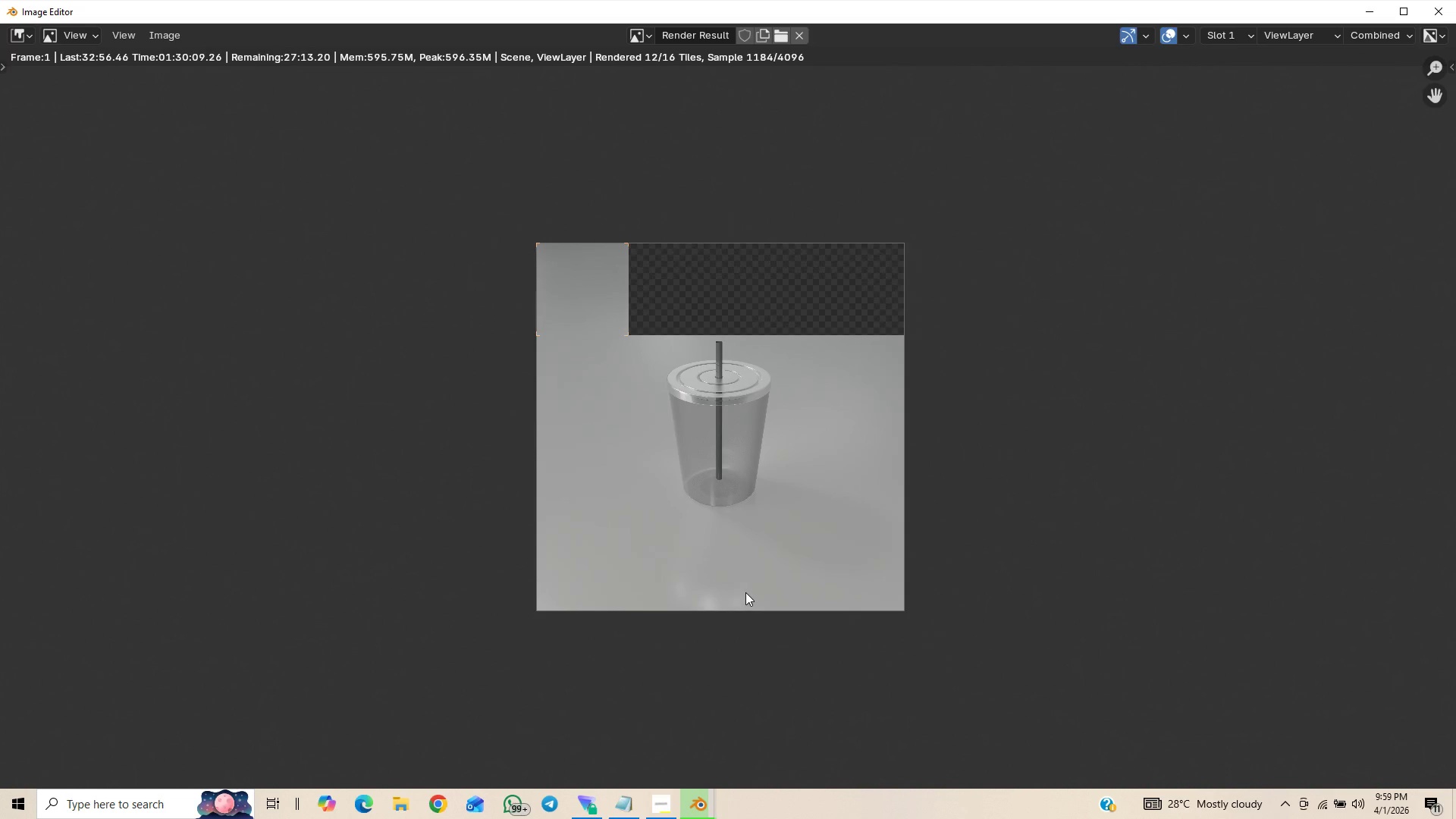 
scroll: coordinate [745, 592], scroll_direction: down, amount: 1.0
 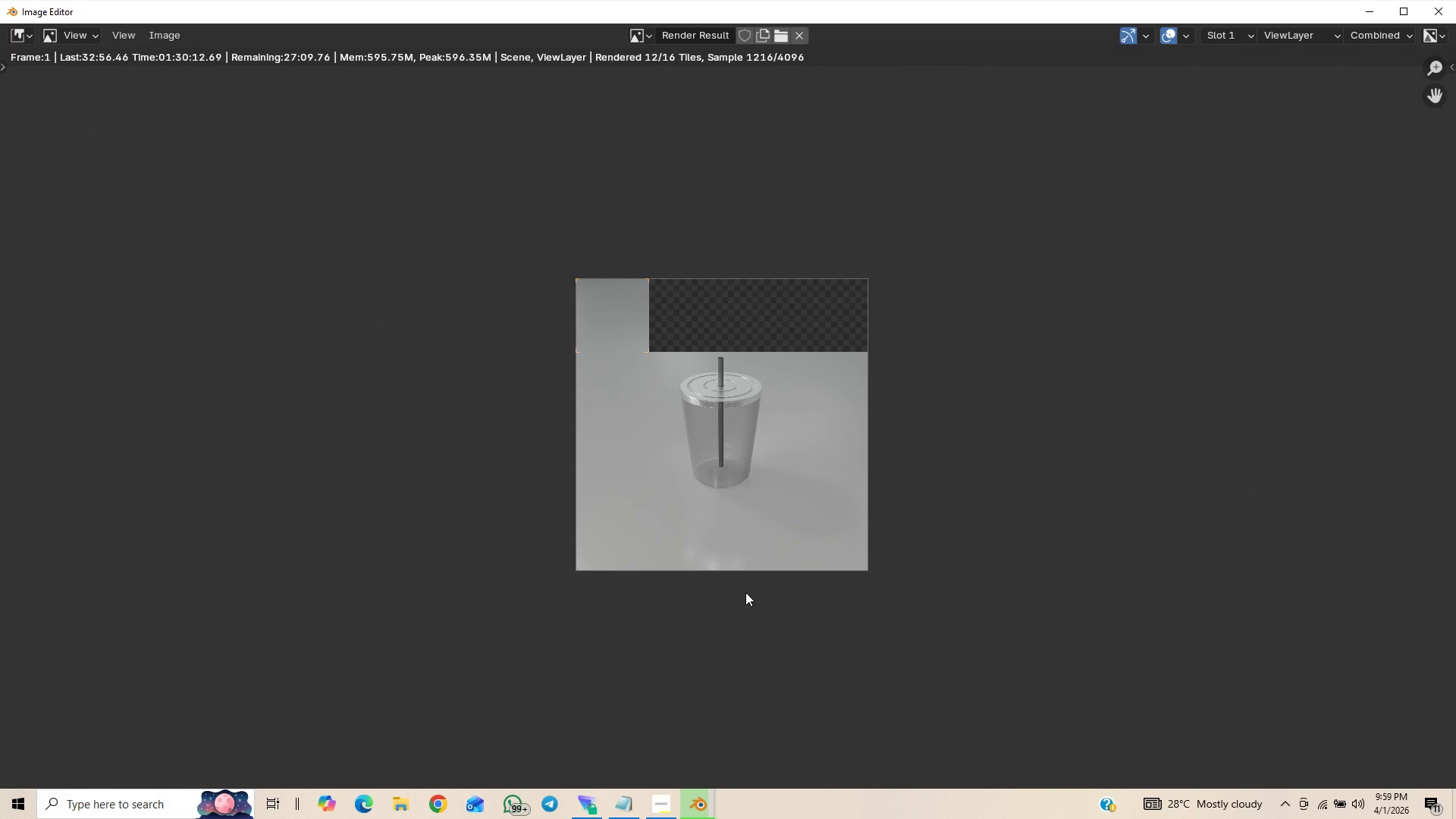 
scroll: coordinate [745, 592], scroll_direction: up, amount: 1.0
 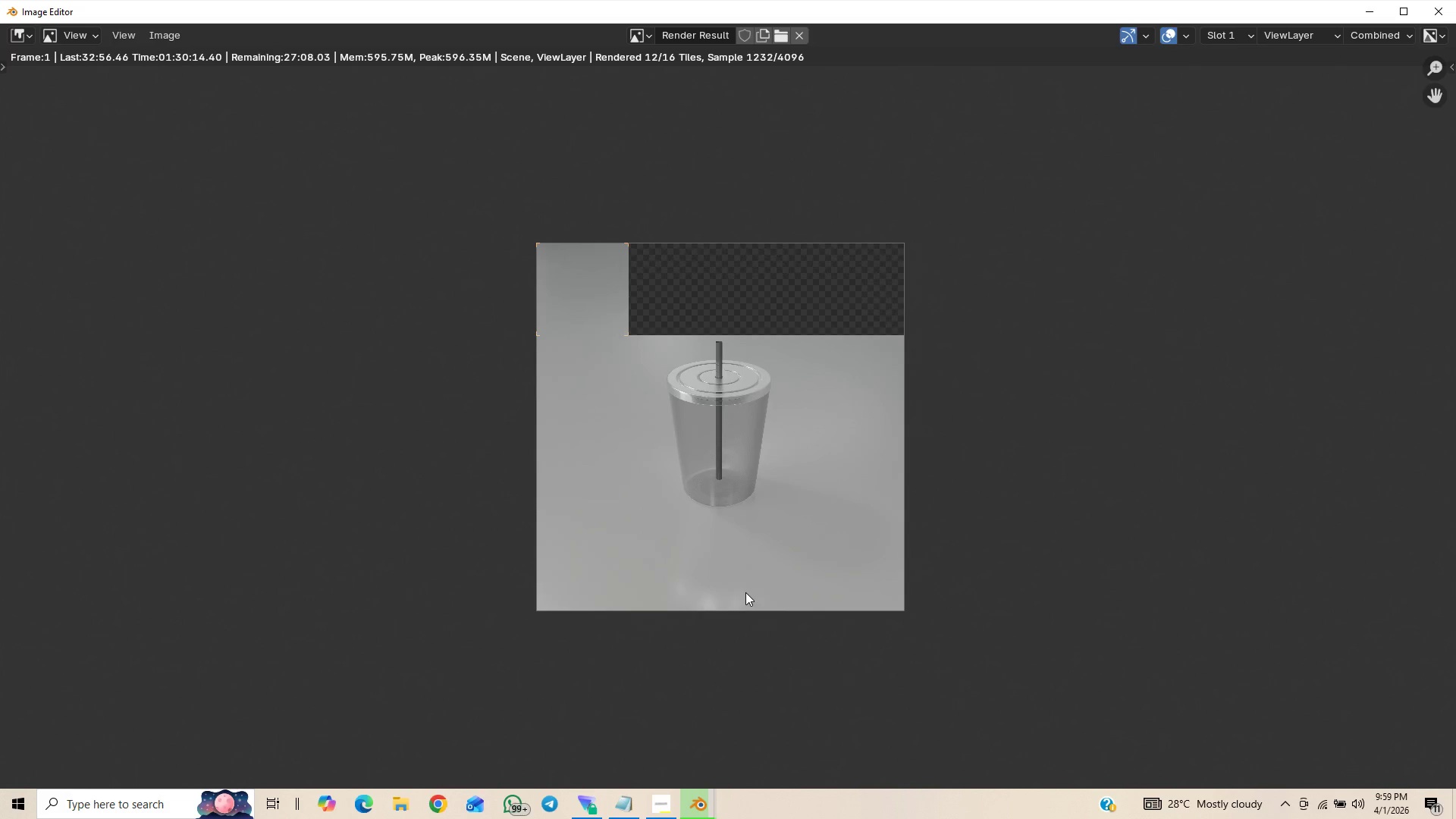 
scroll: coordinate [745, 592], scroll_direction: down, amount: 9.0
 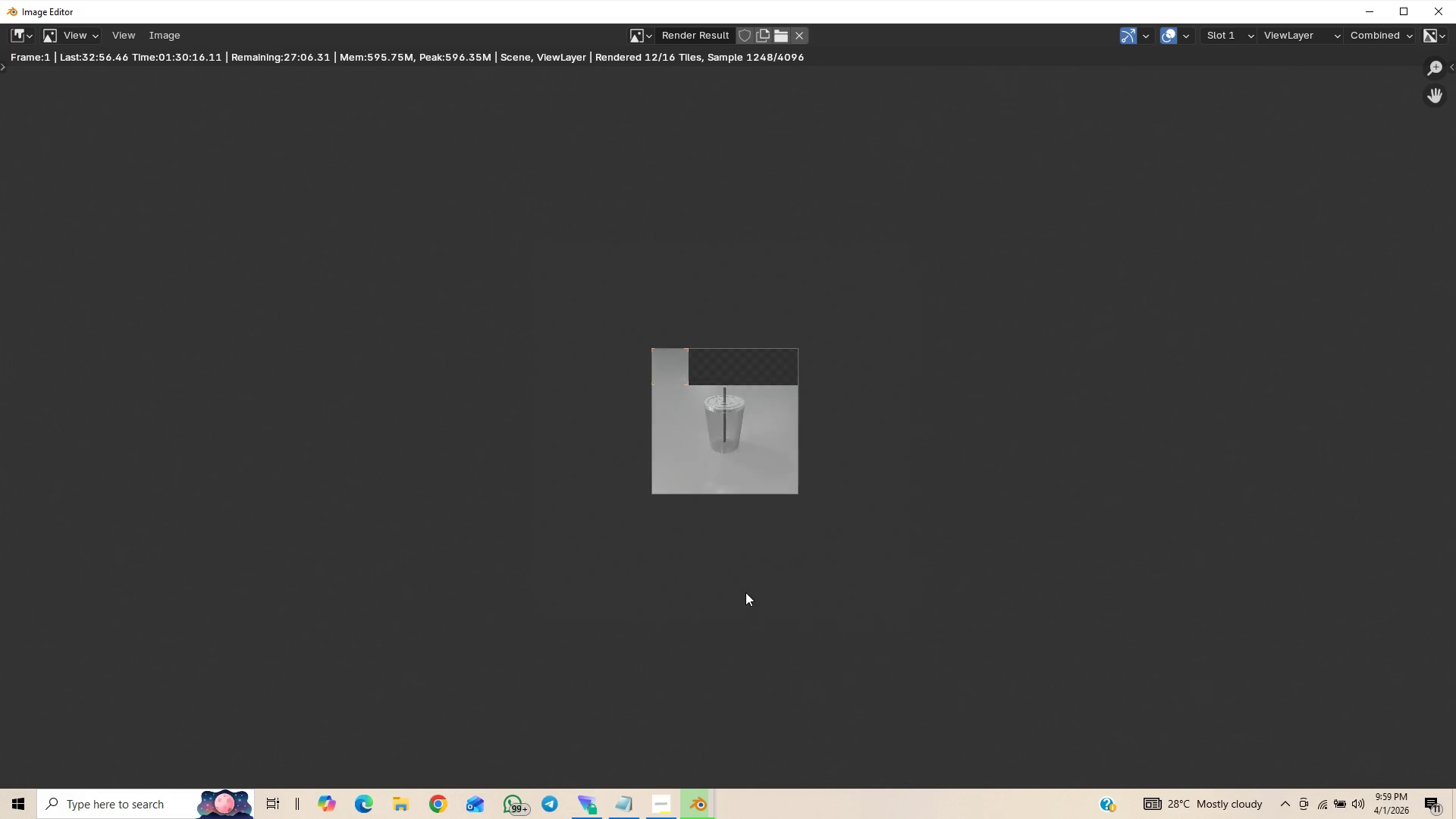 
scroll: coordinate [745, 592], scroll_direction: up, amount: 5.0
 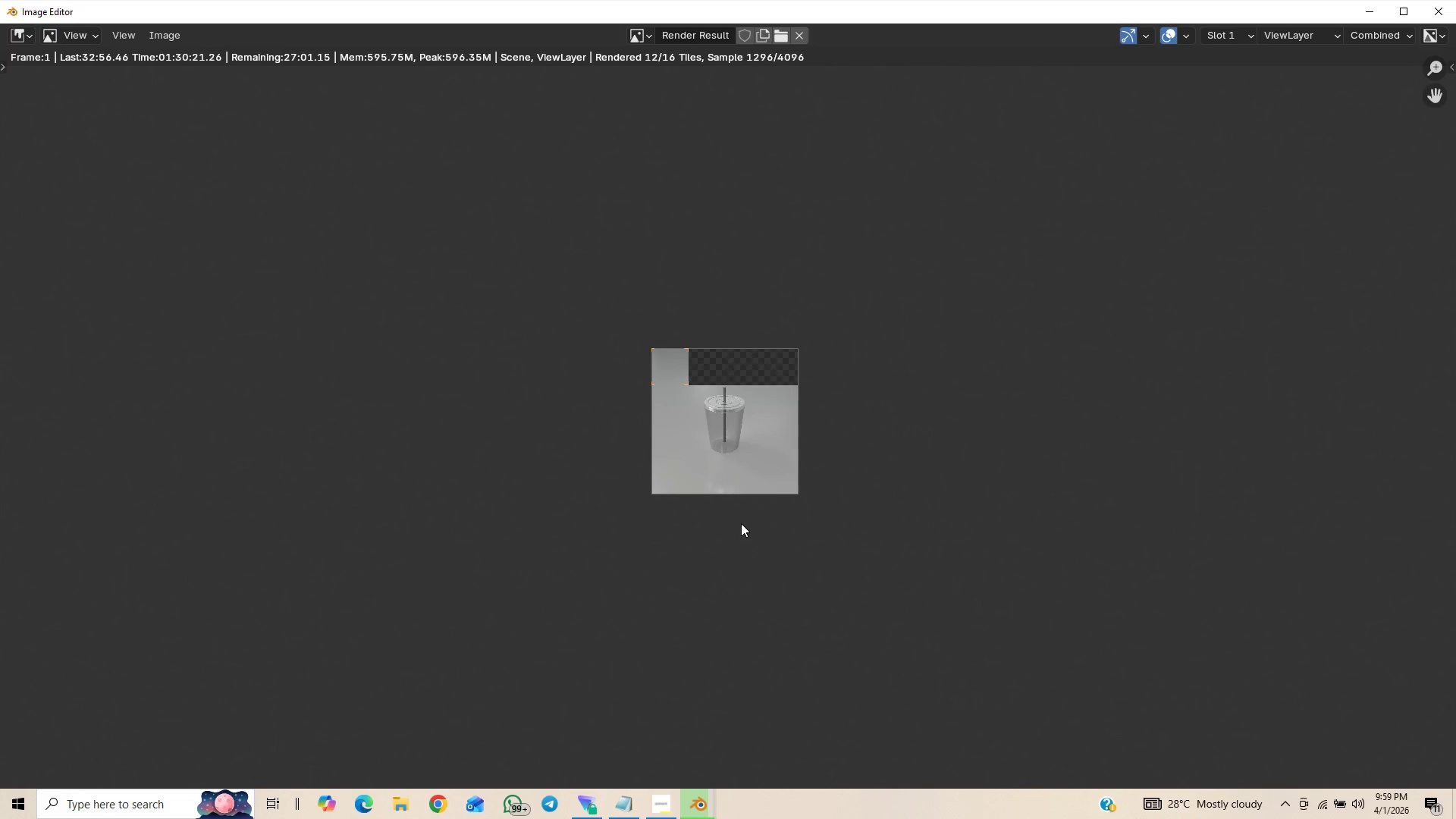 
wait(5.5)
 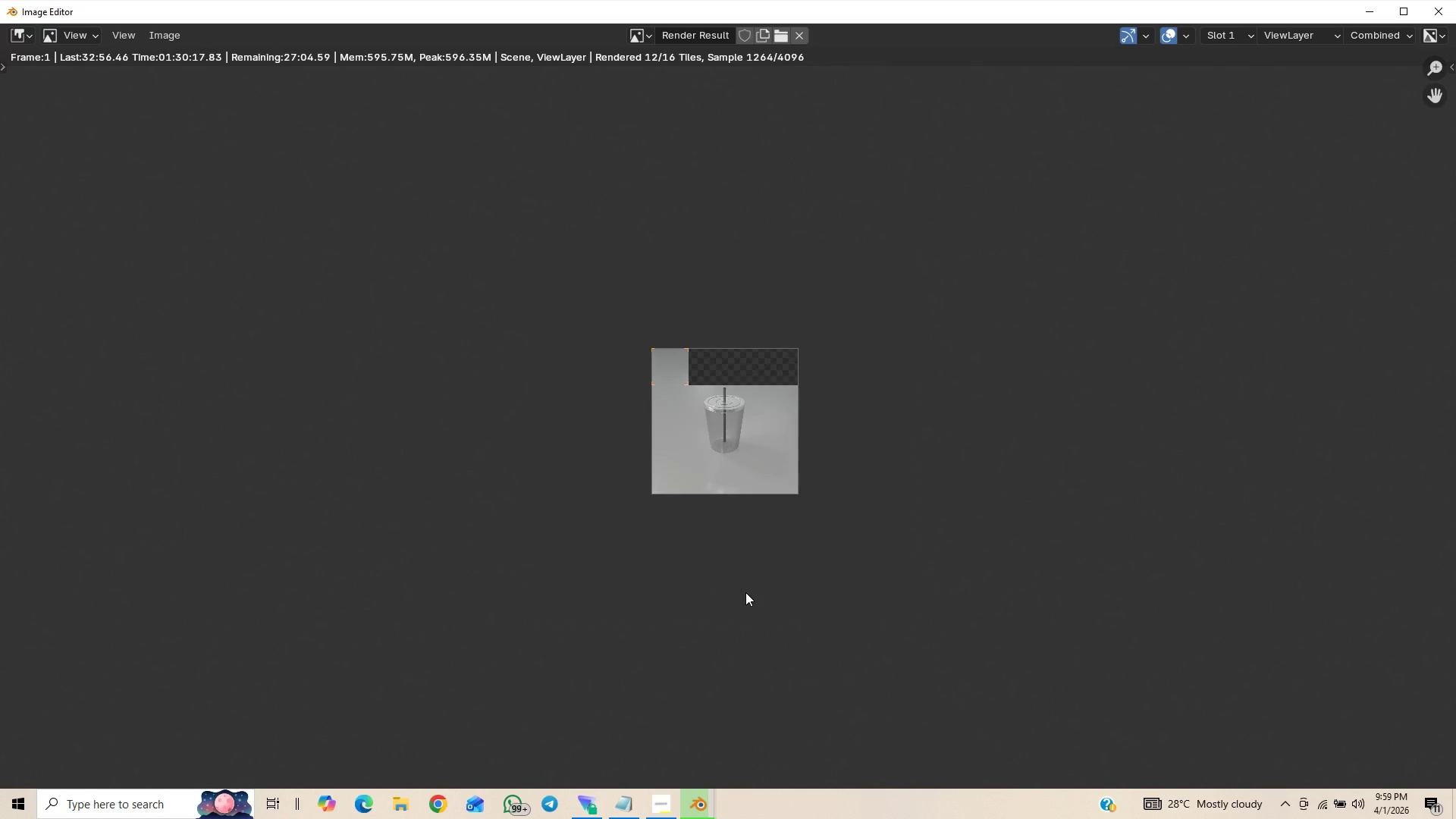 
scroll: coordinate [742, 477], scroll_direction: up, amount: 7.0
 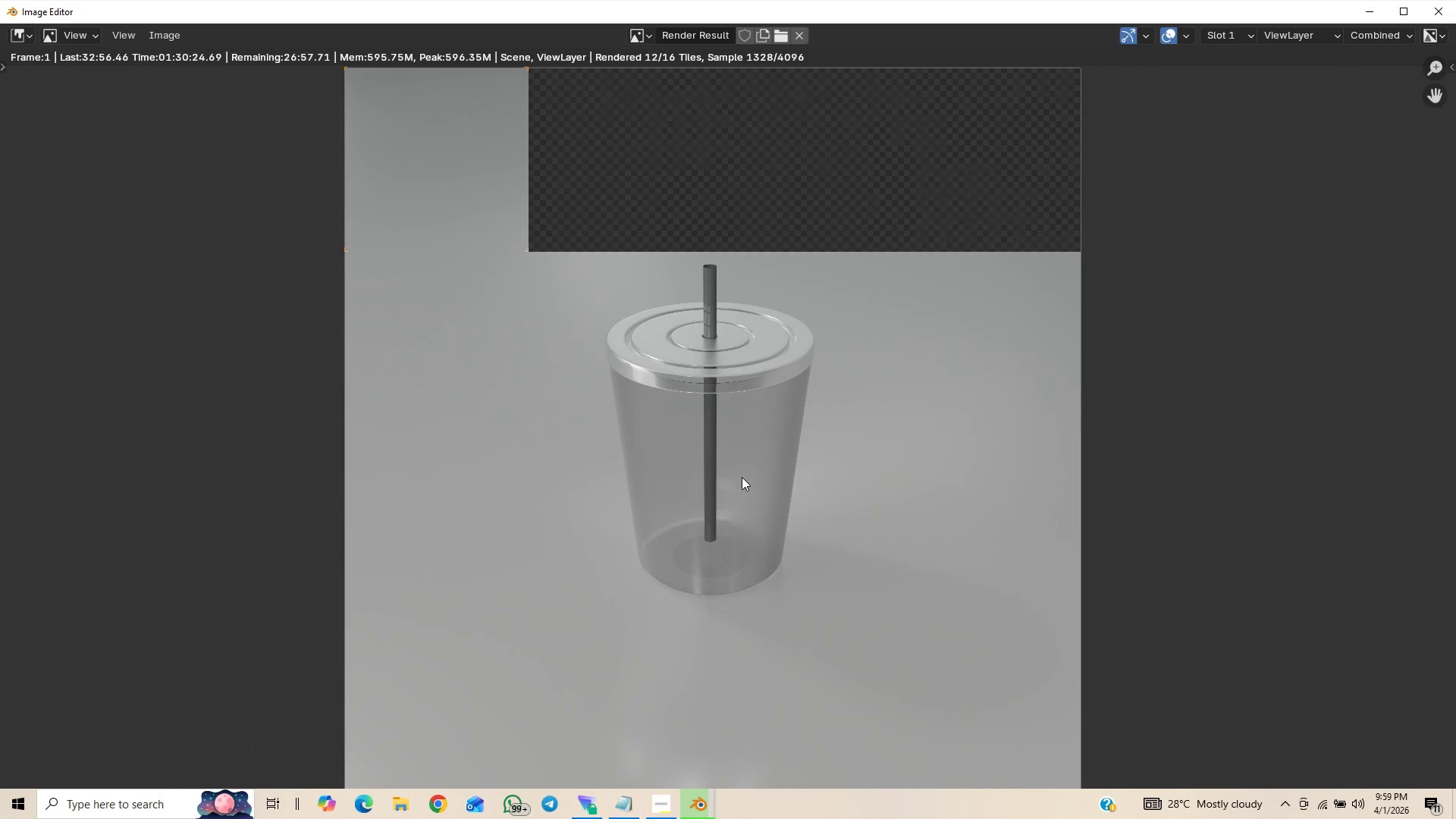 
scroll: coordinate [741, 477], scroll_direction: down, amount: 3.0
 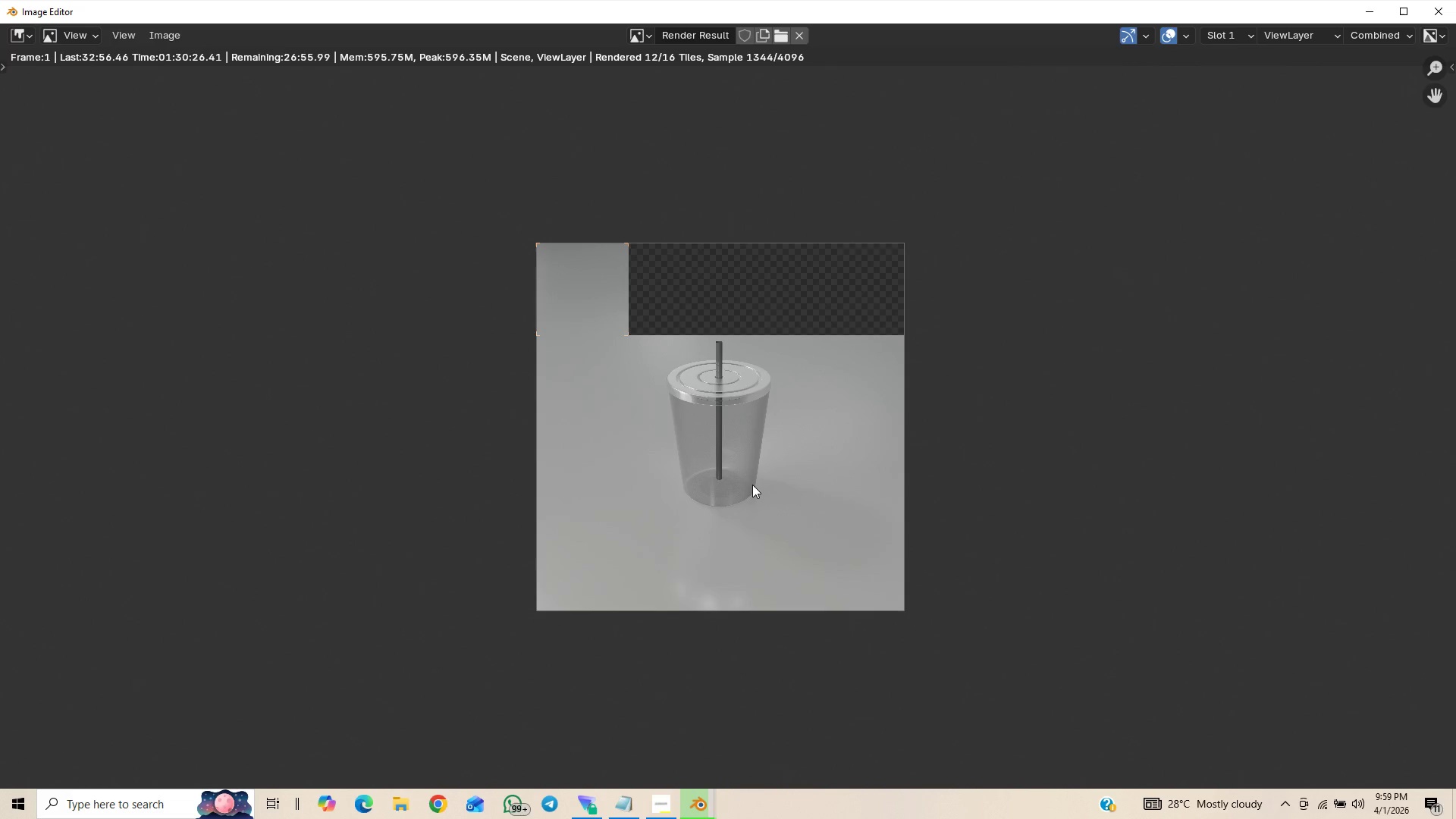 
scroll: coordinate [753, 485], scroll_direction: up, amount: 23.0
 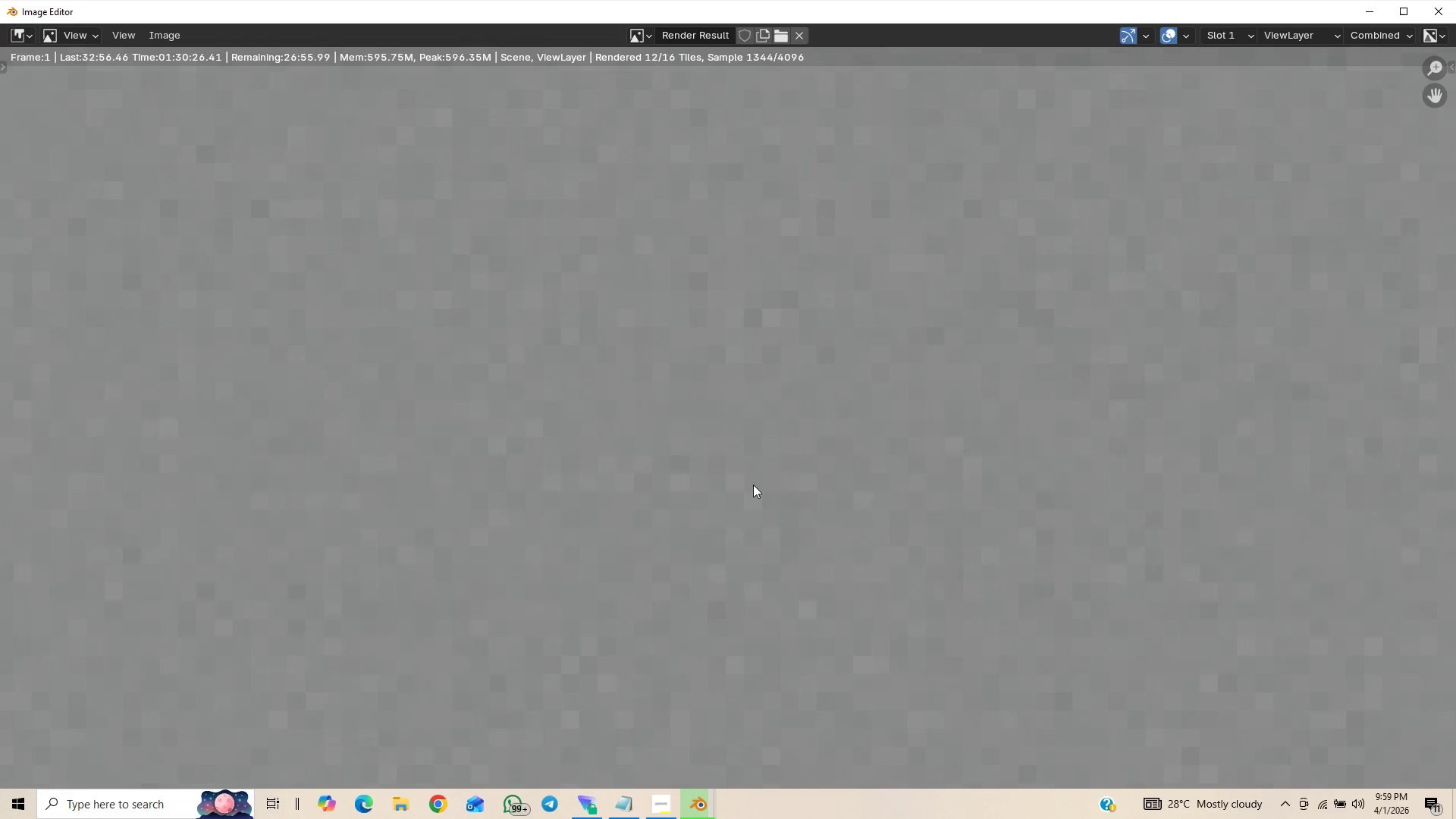 
scroll: coordinate [799, 474], scroll_direction: down, amount: 17.0
 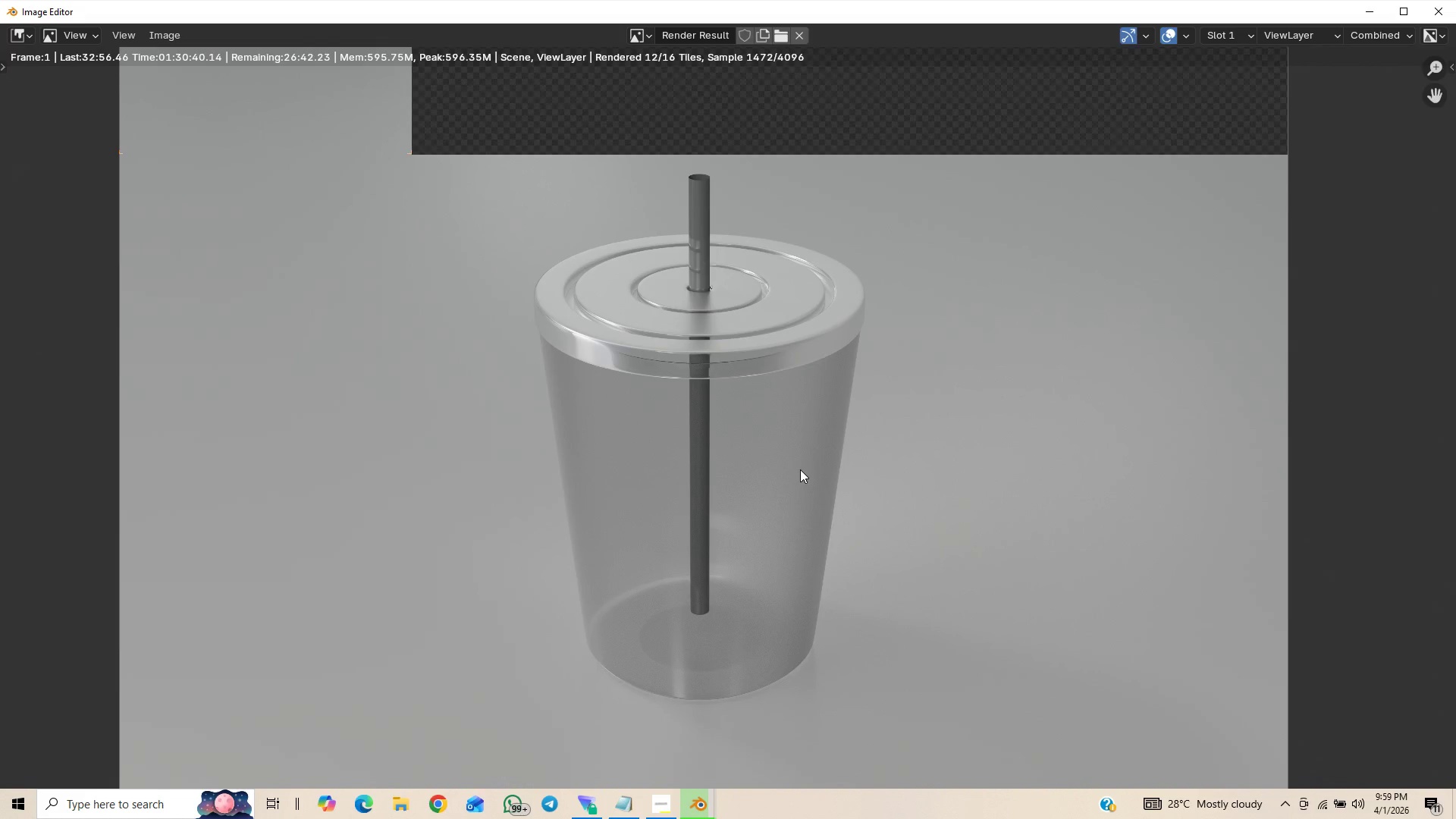 
wait(7.73)
 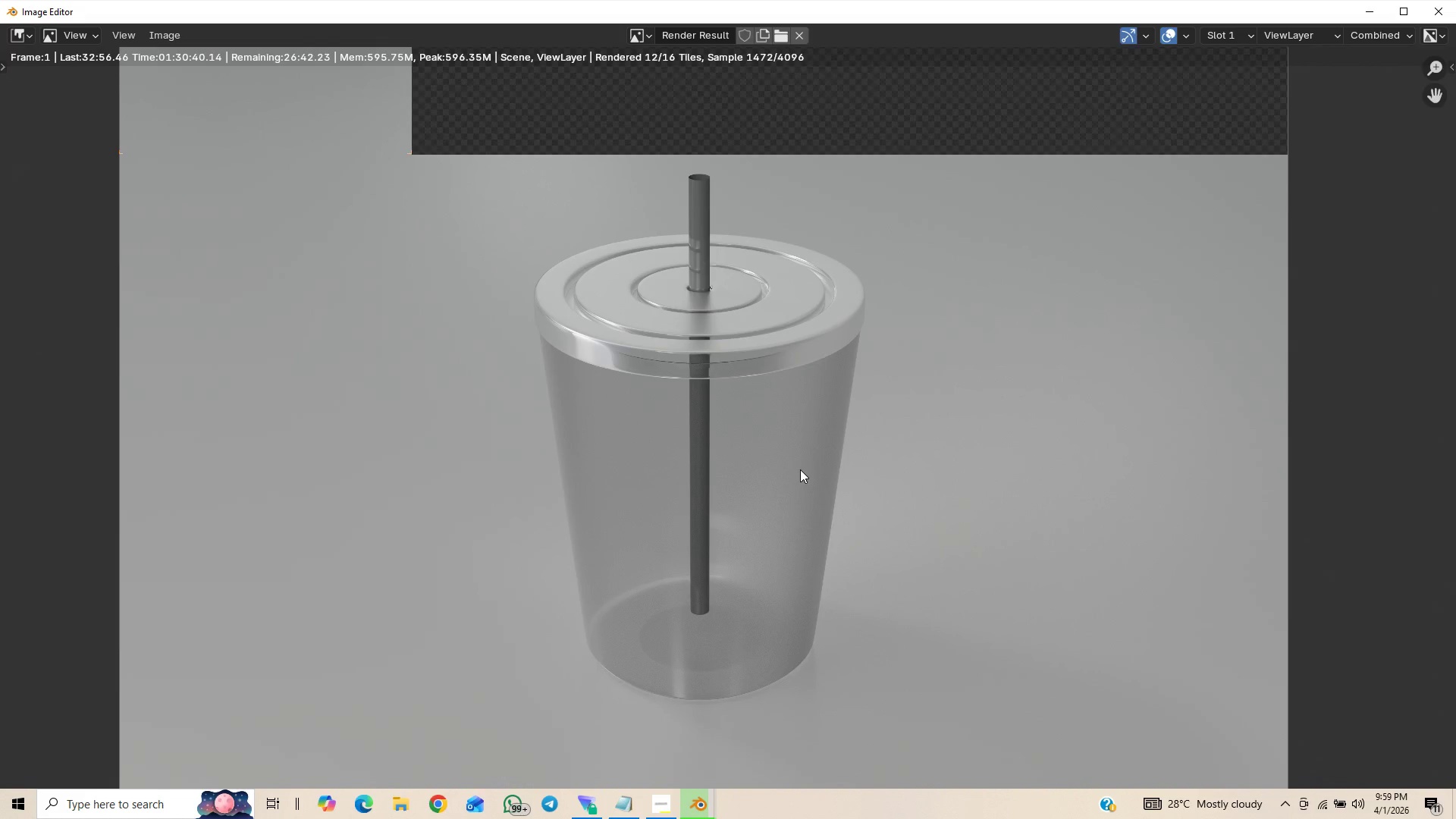 
mouse_move([652, 797])
 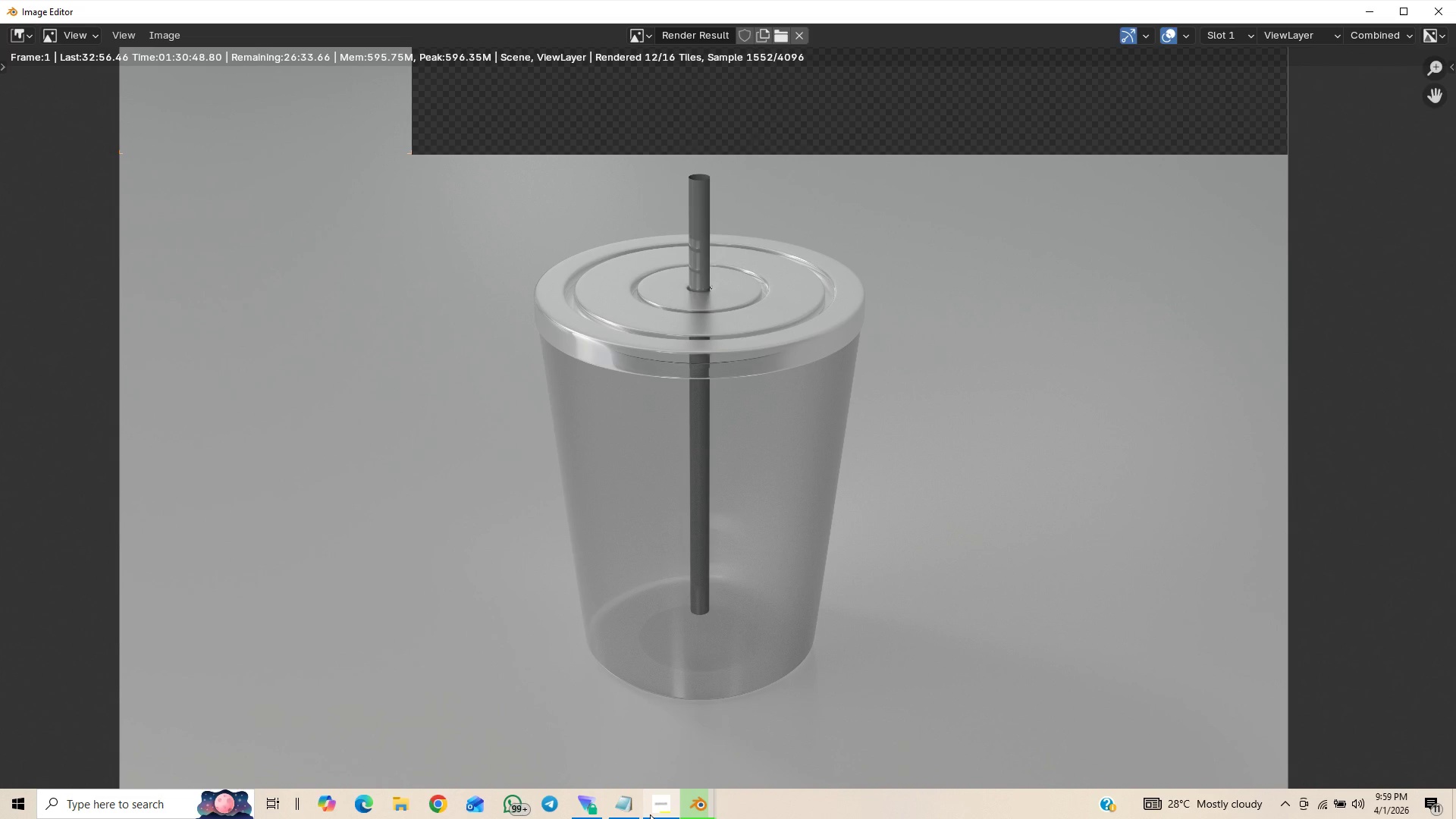 
left_click([667, 811])